 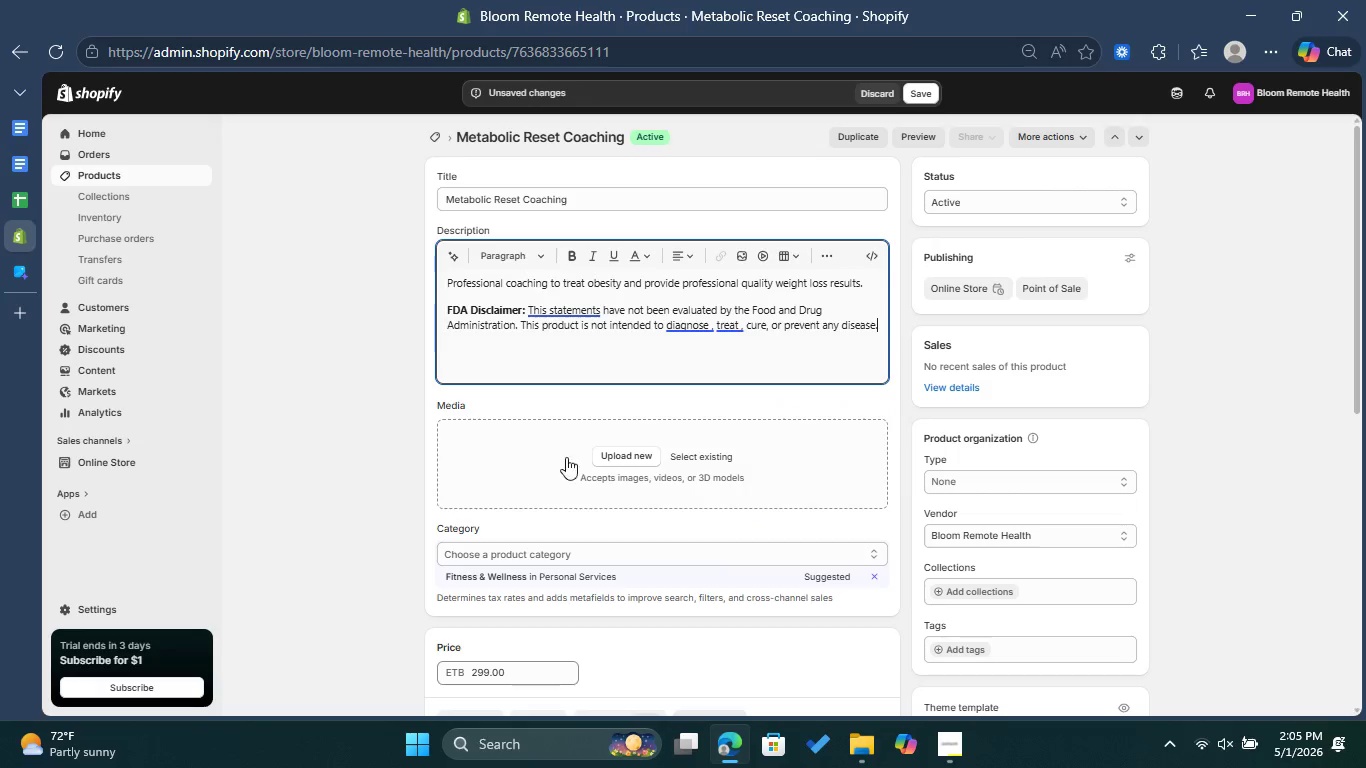 
left_click([509, 344])
 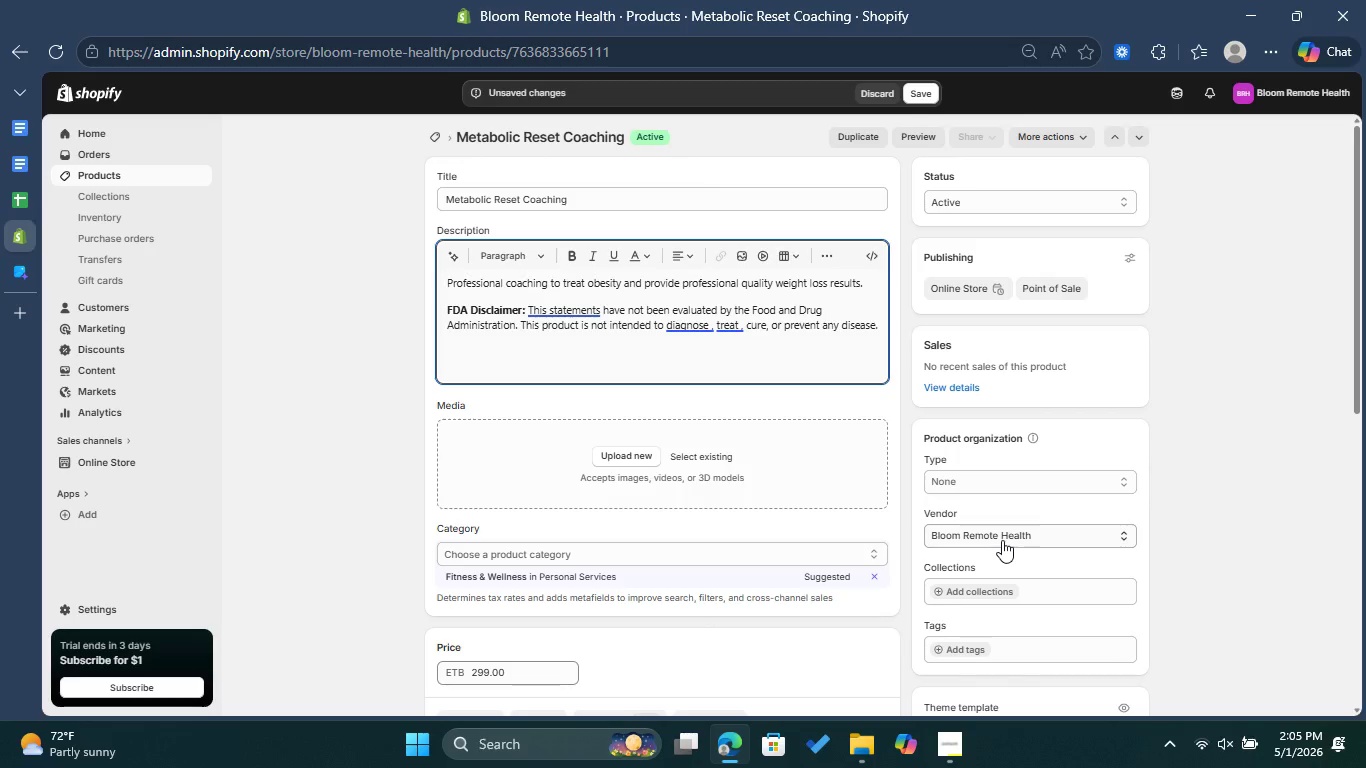 
wait(10.91)
 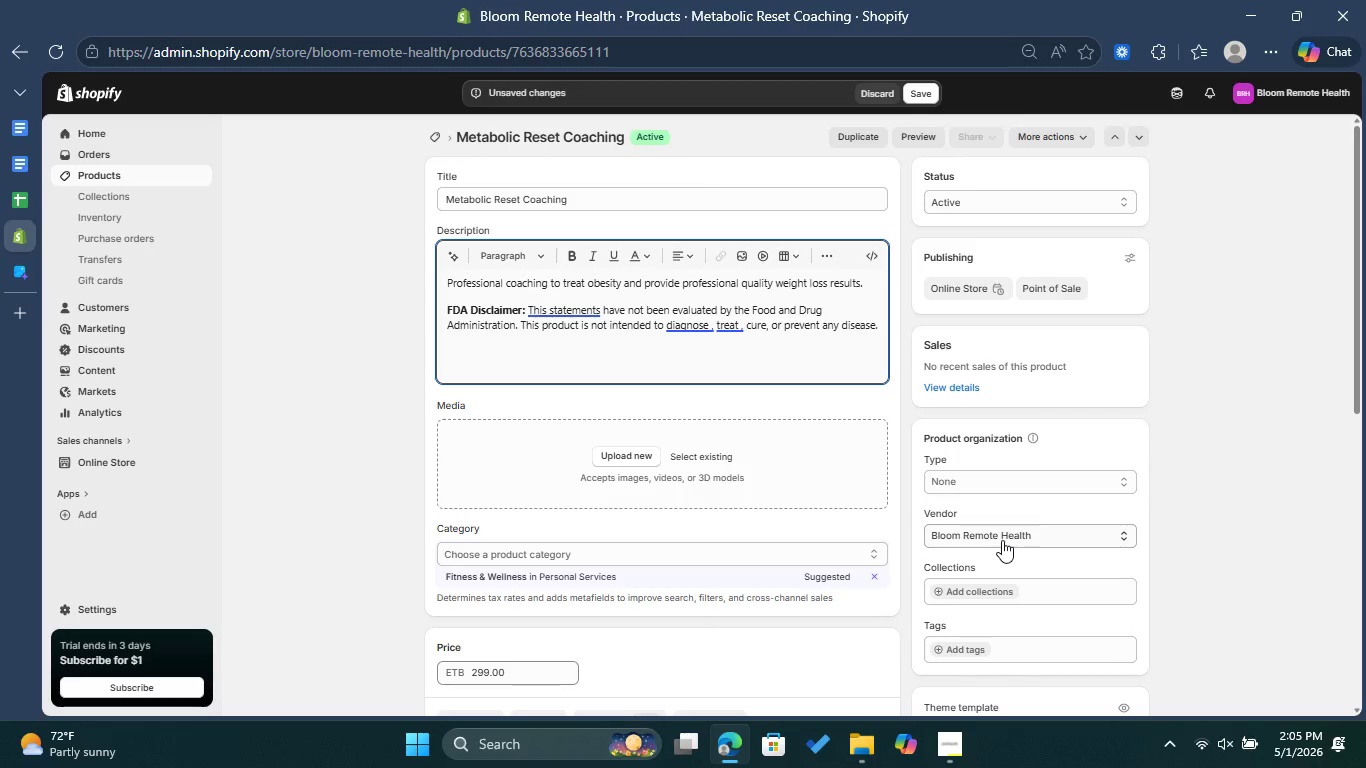 
left_click([987, 483])
 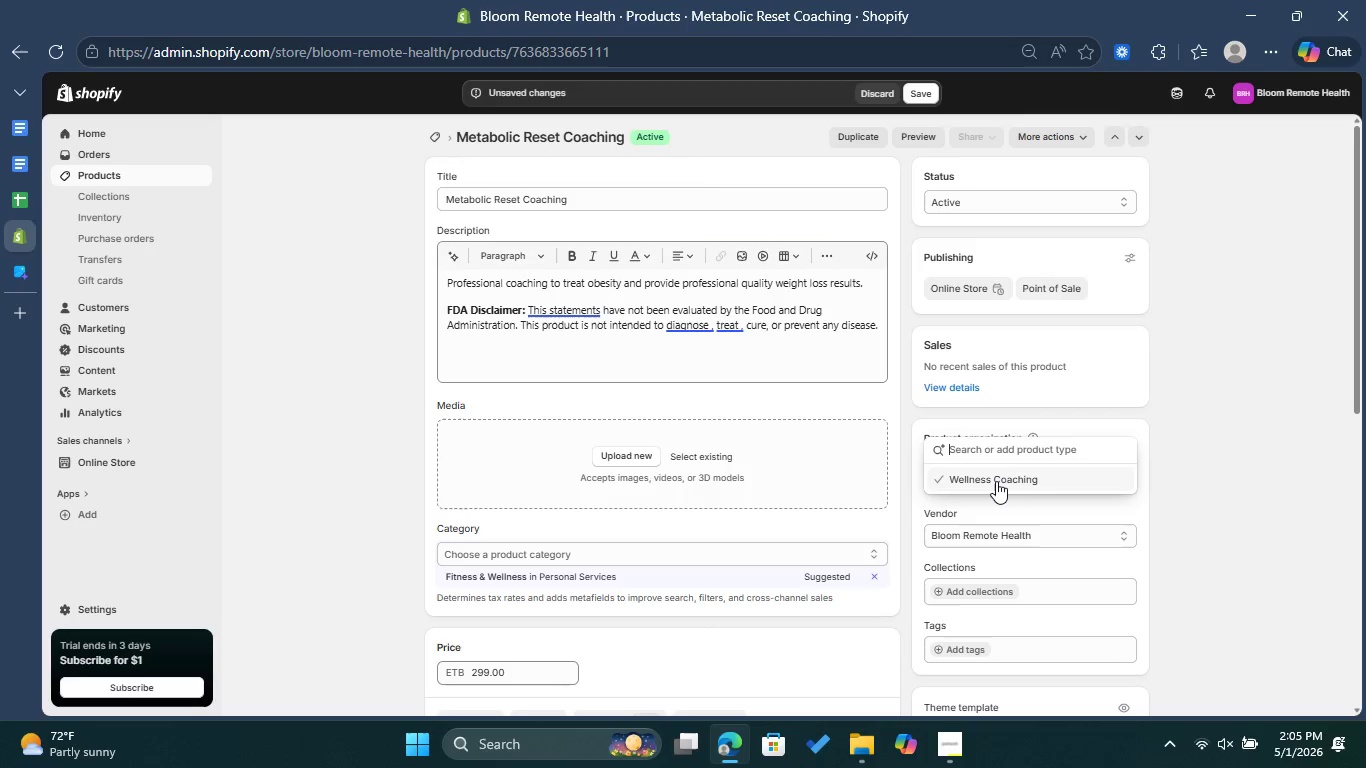 
left_click([996, 481])
 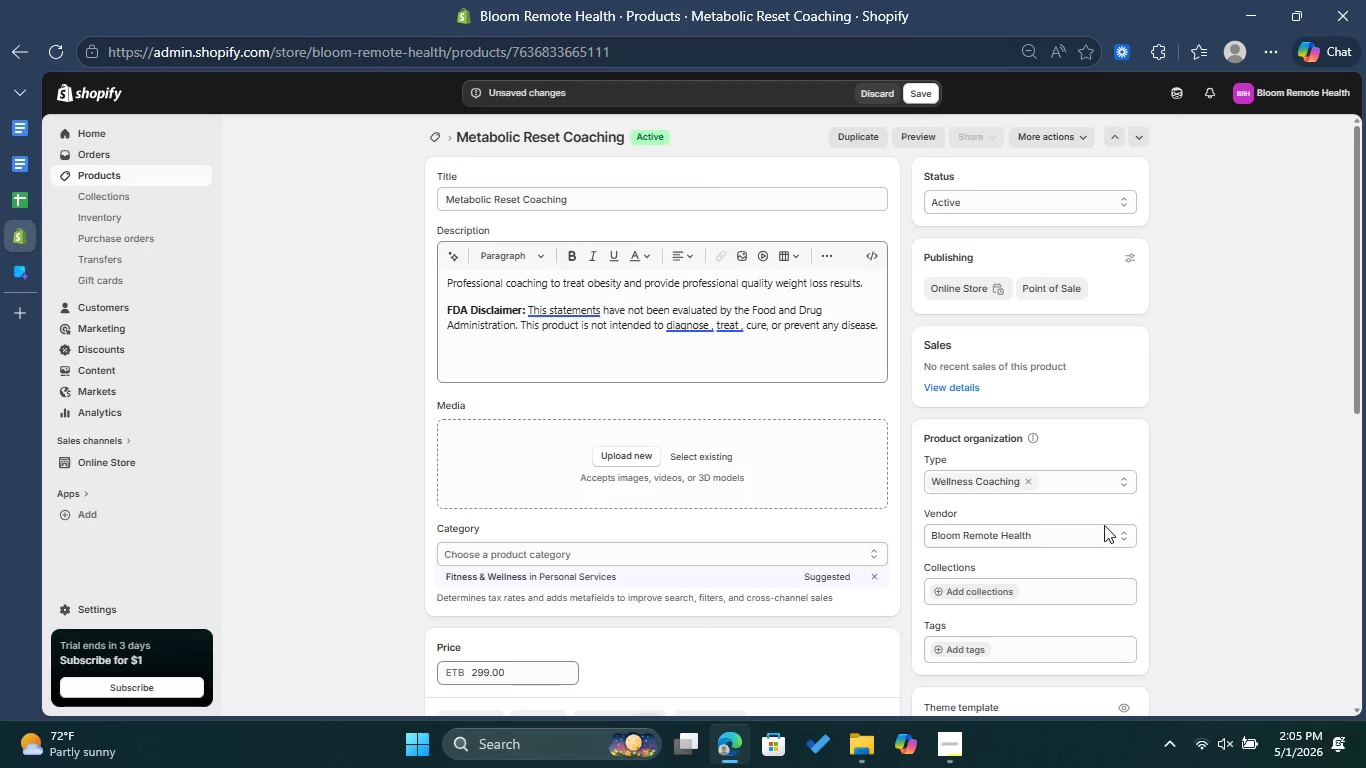 
left_click([980, 653])
 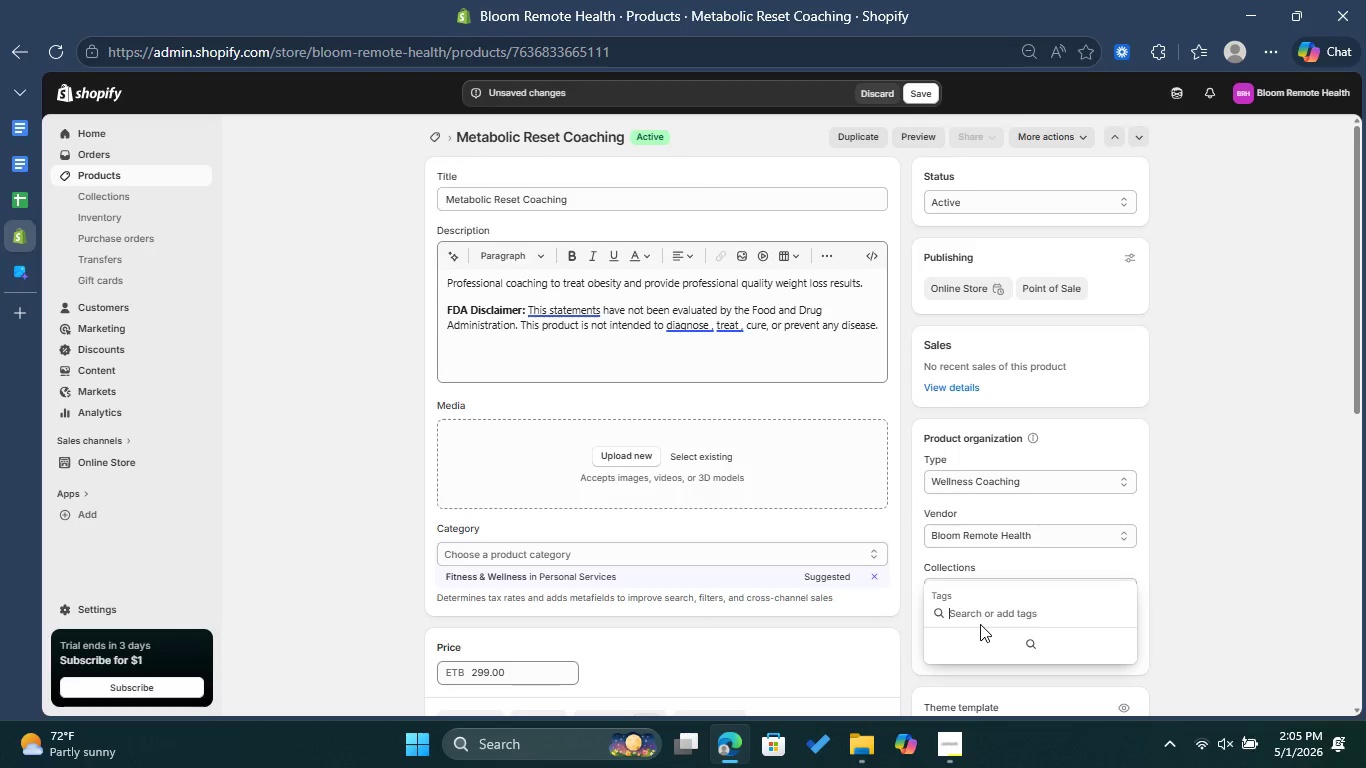 
type(Compliance-Verified)
 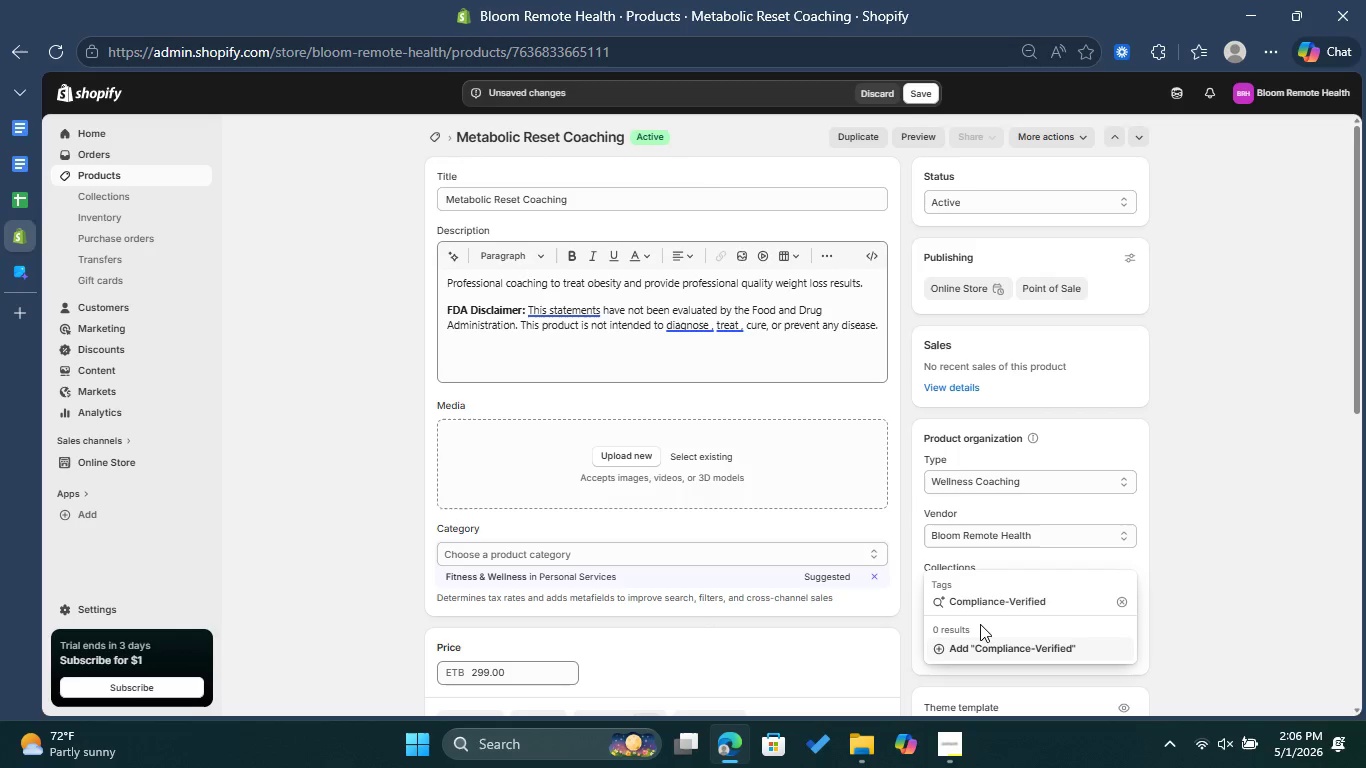 
wait(7.01)
 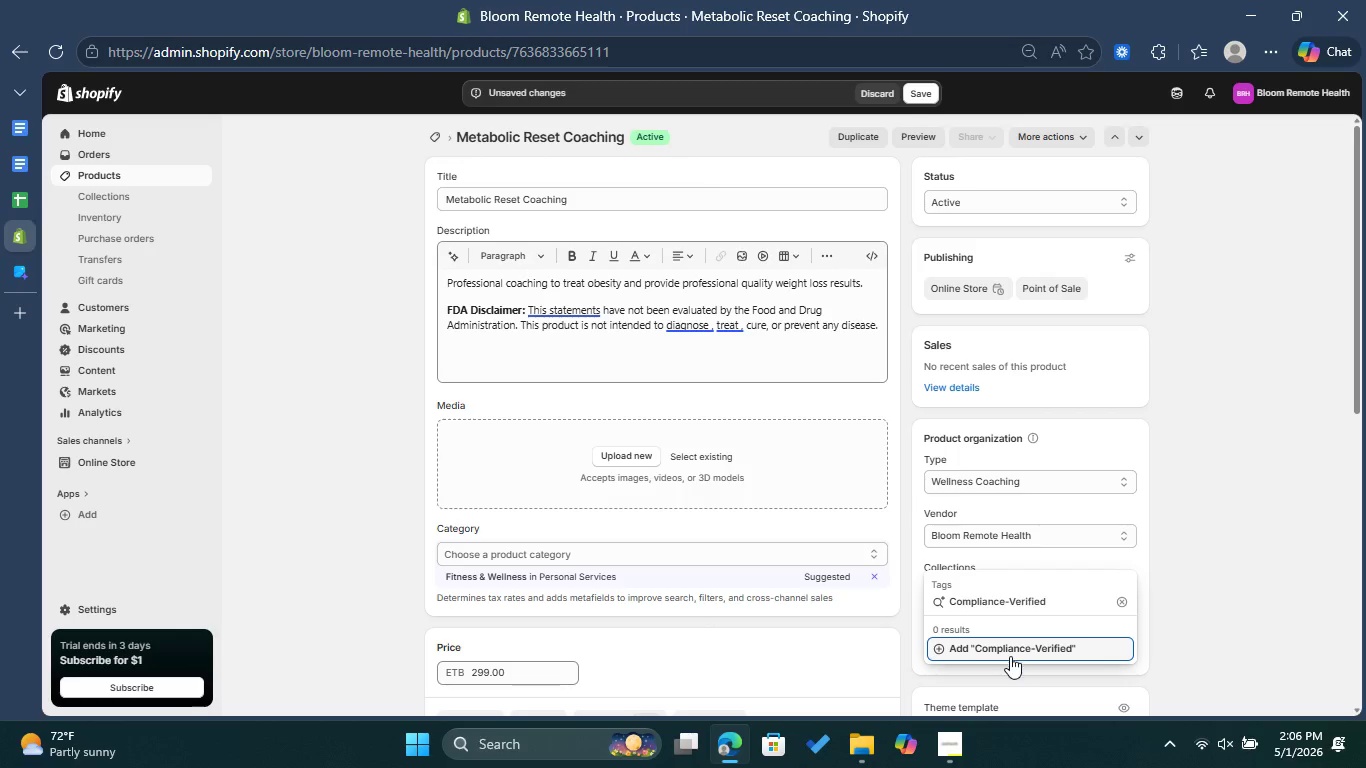 
left_click([1010, 656])
 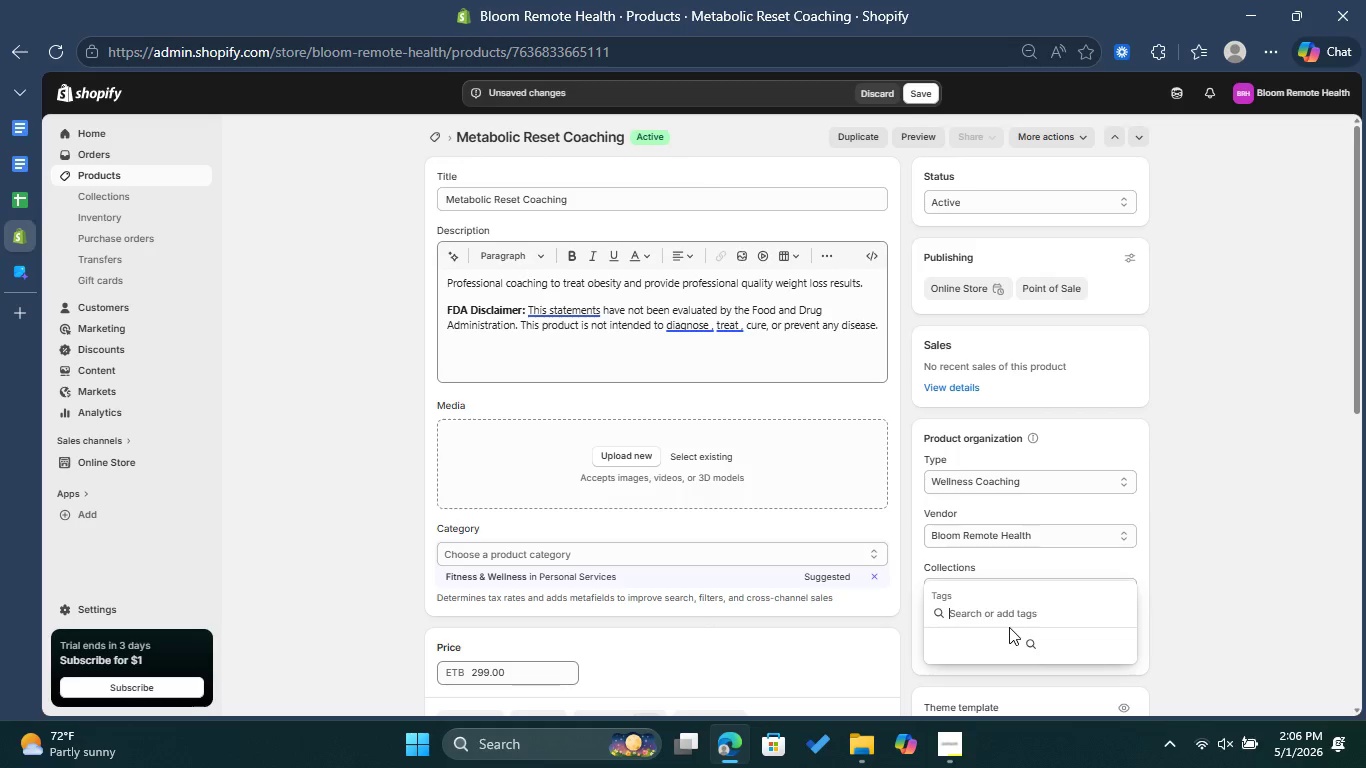 
type(Telehealth-Service)
 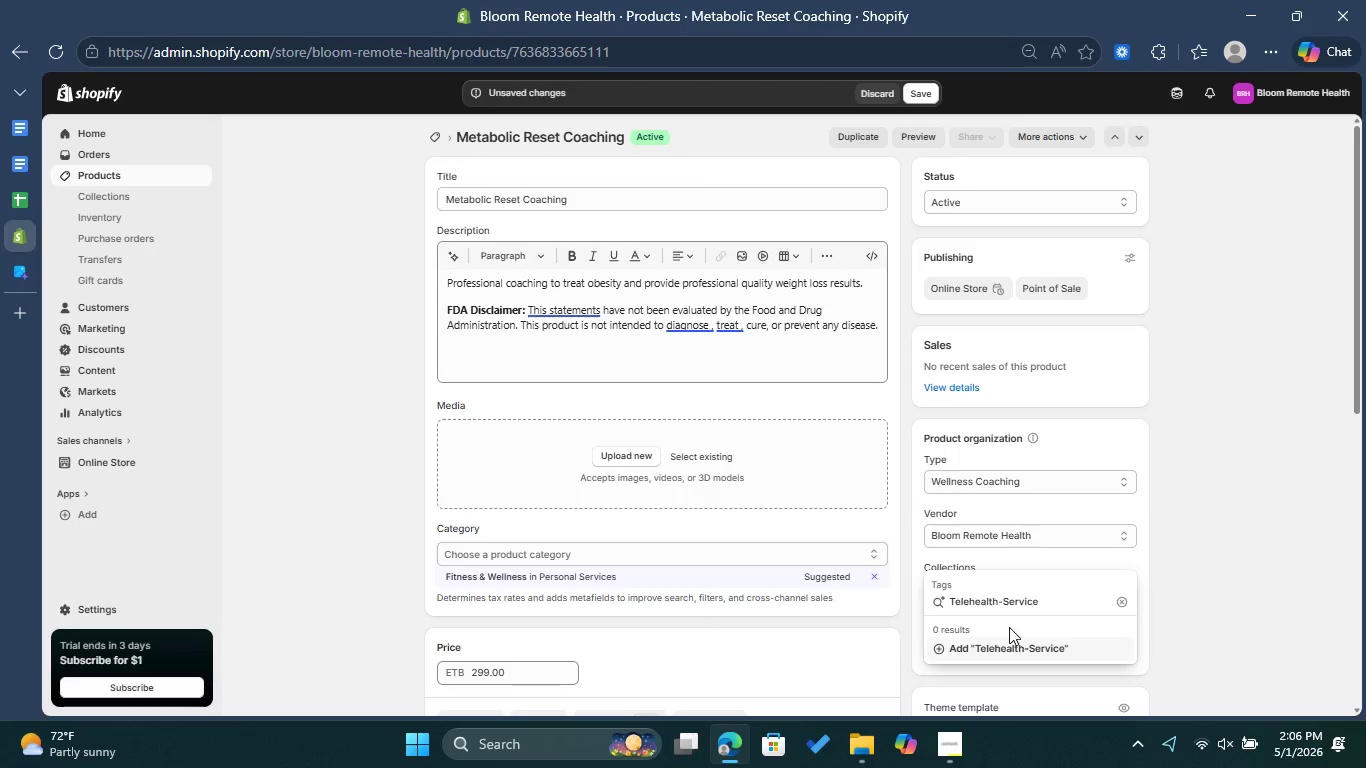 
wait(6.41)
 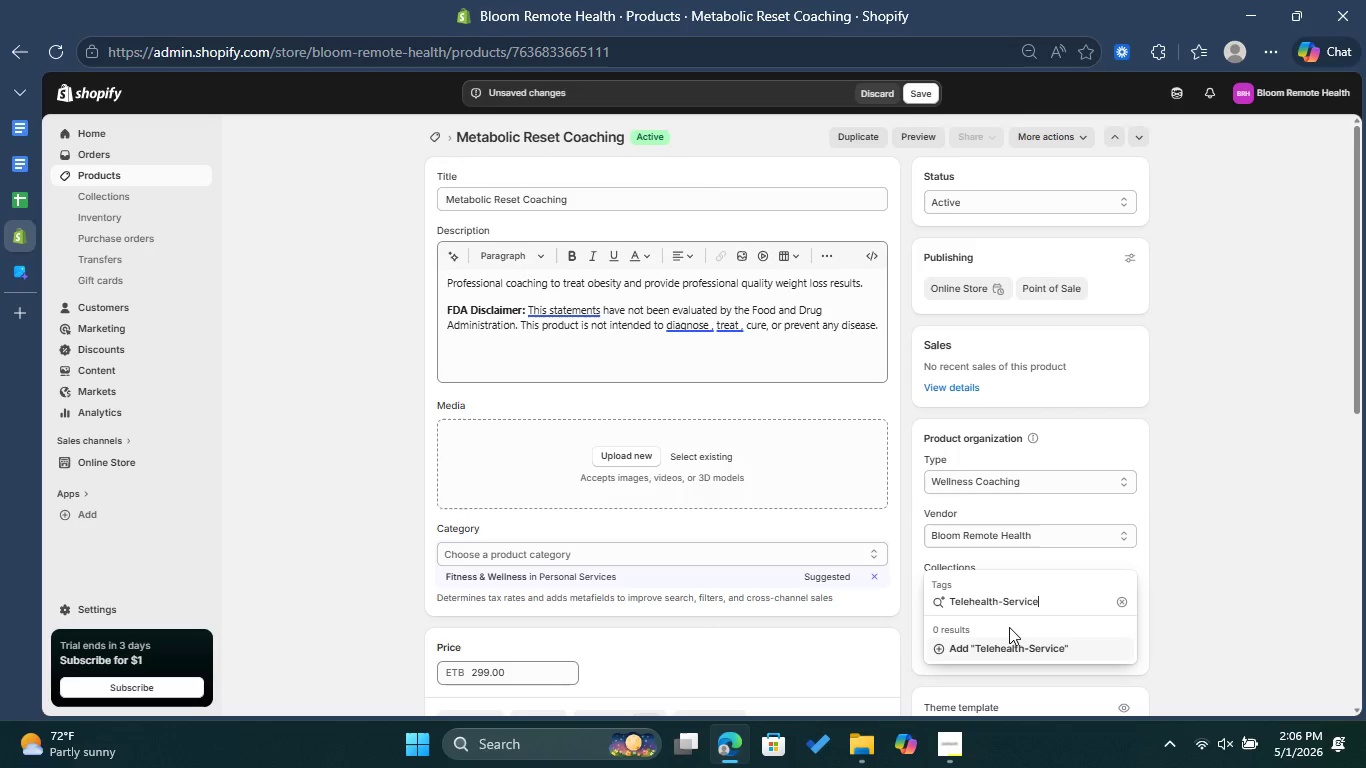 
left_click([1055, 651])
 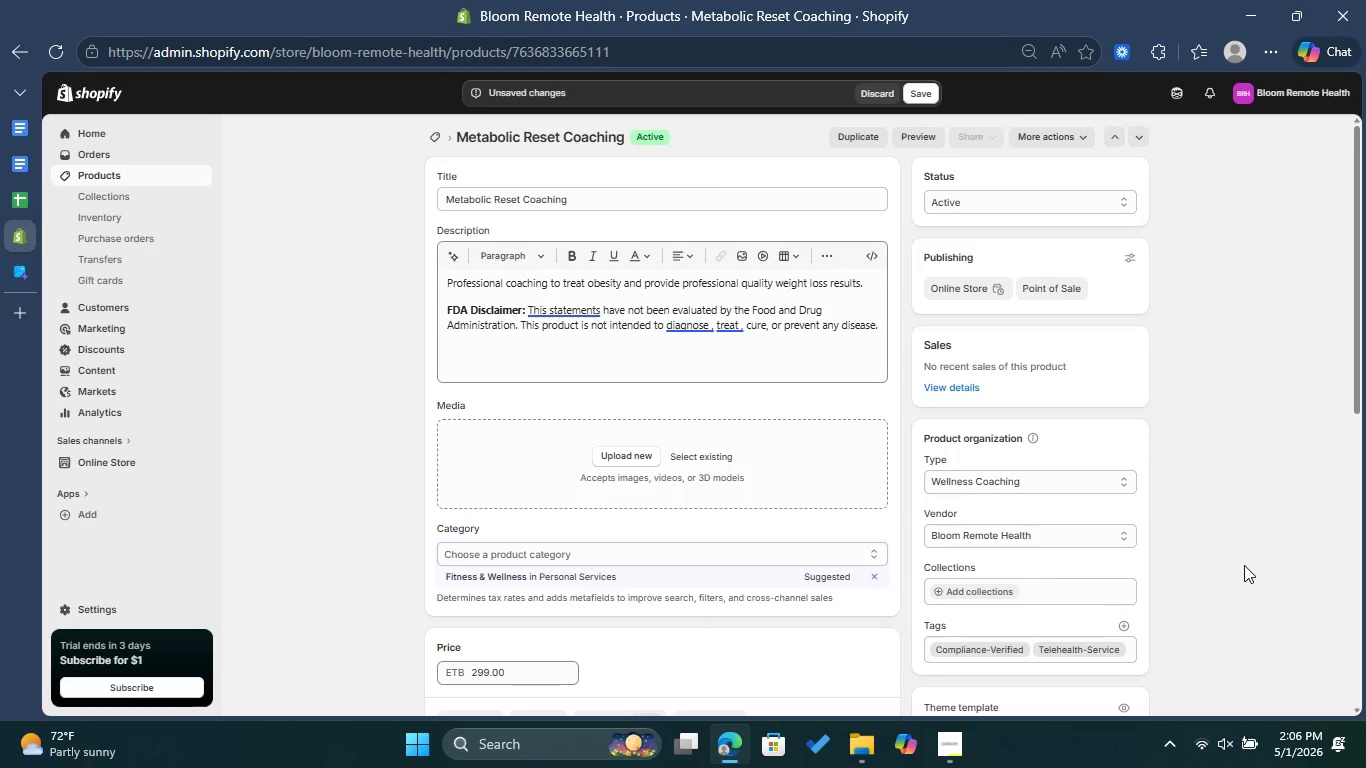 
scroll: coordinate [1244, 565], scroll_direction: up, amount: 1.0
 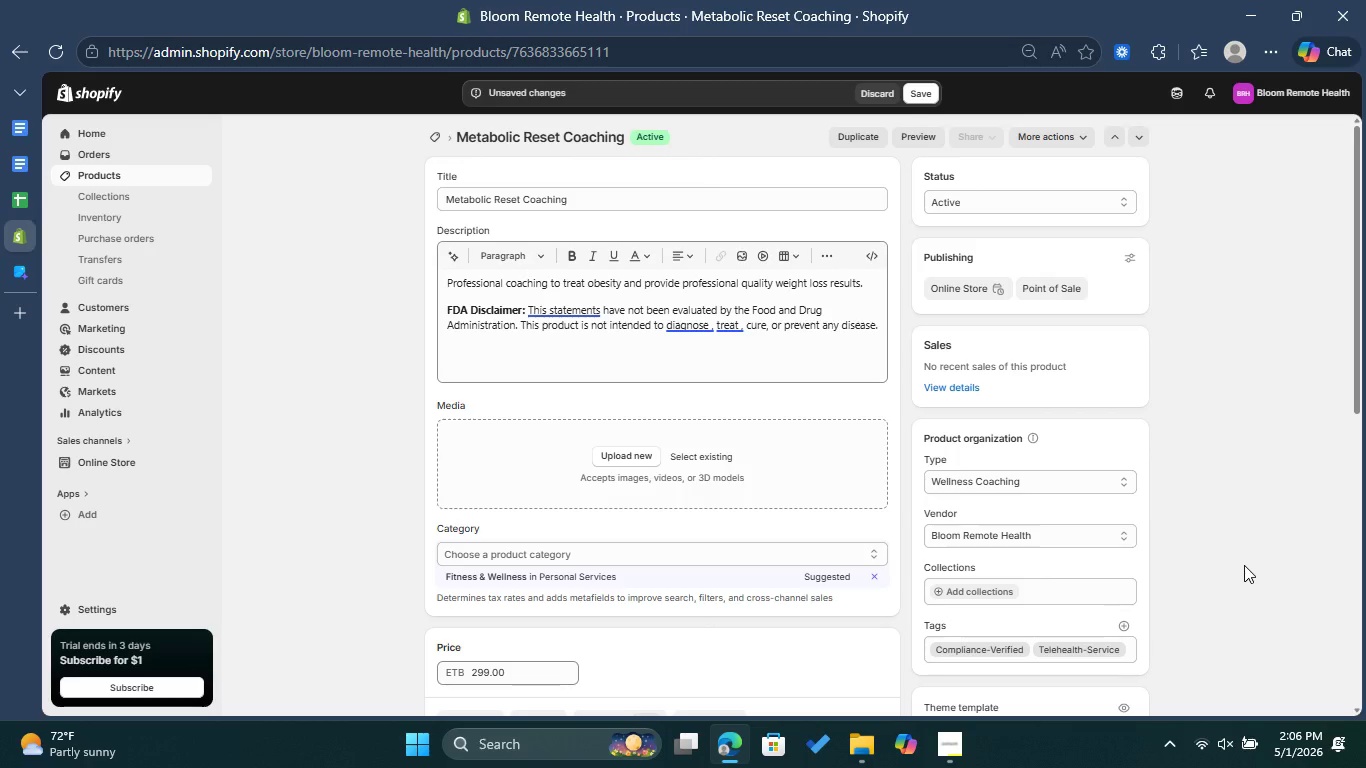 
scroll: coordinate [1216, 511], scroll_direction: down, amount: 4.0
 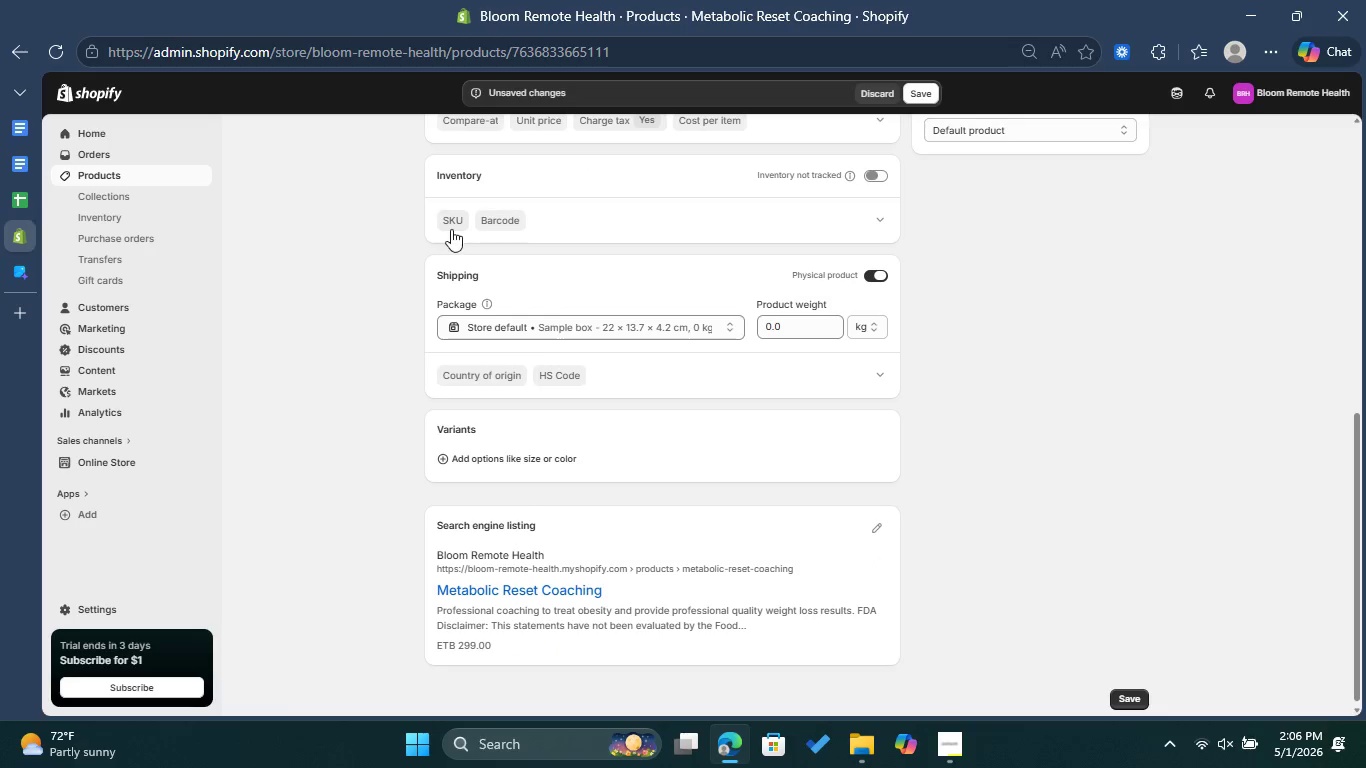 
left_click([451, 228])
 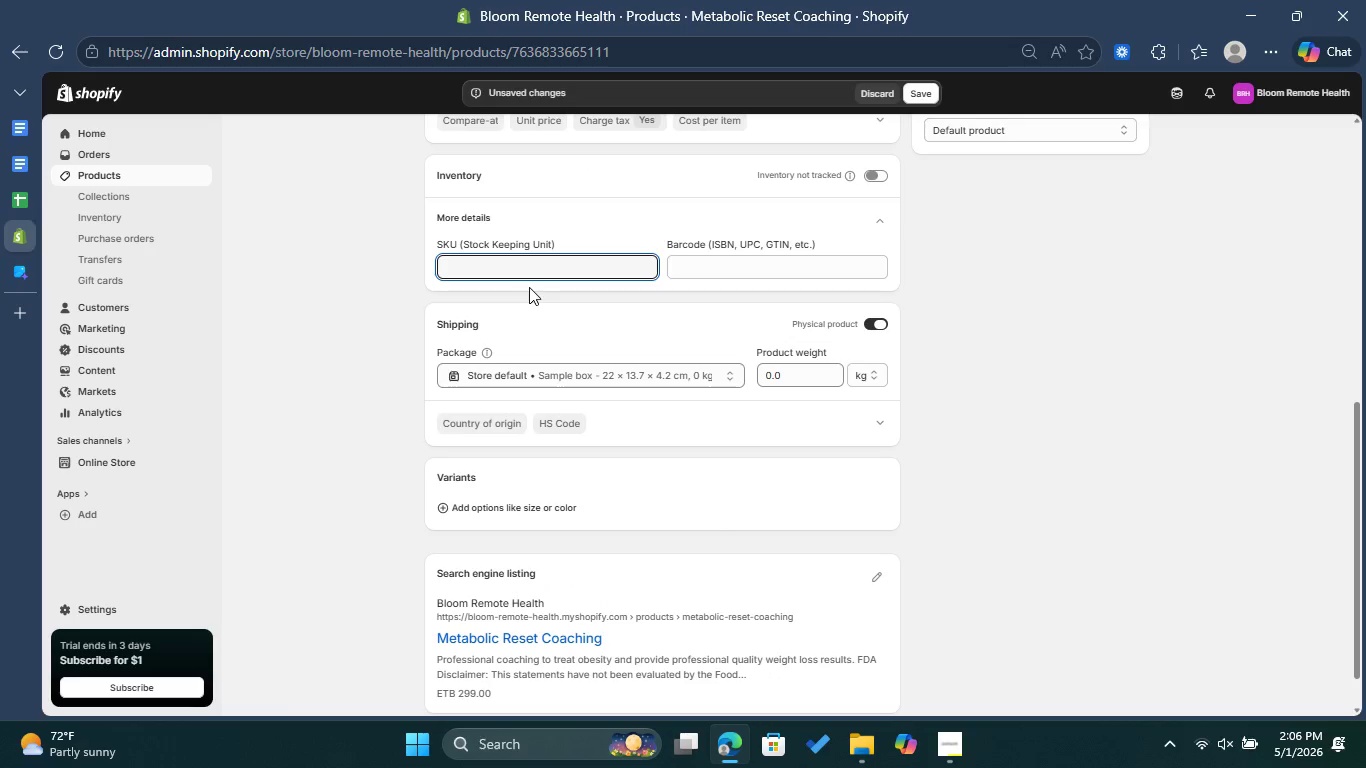 
type(BRH-)
 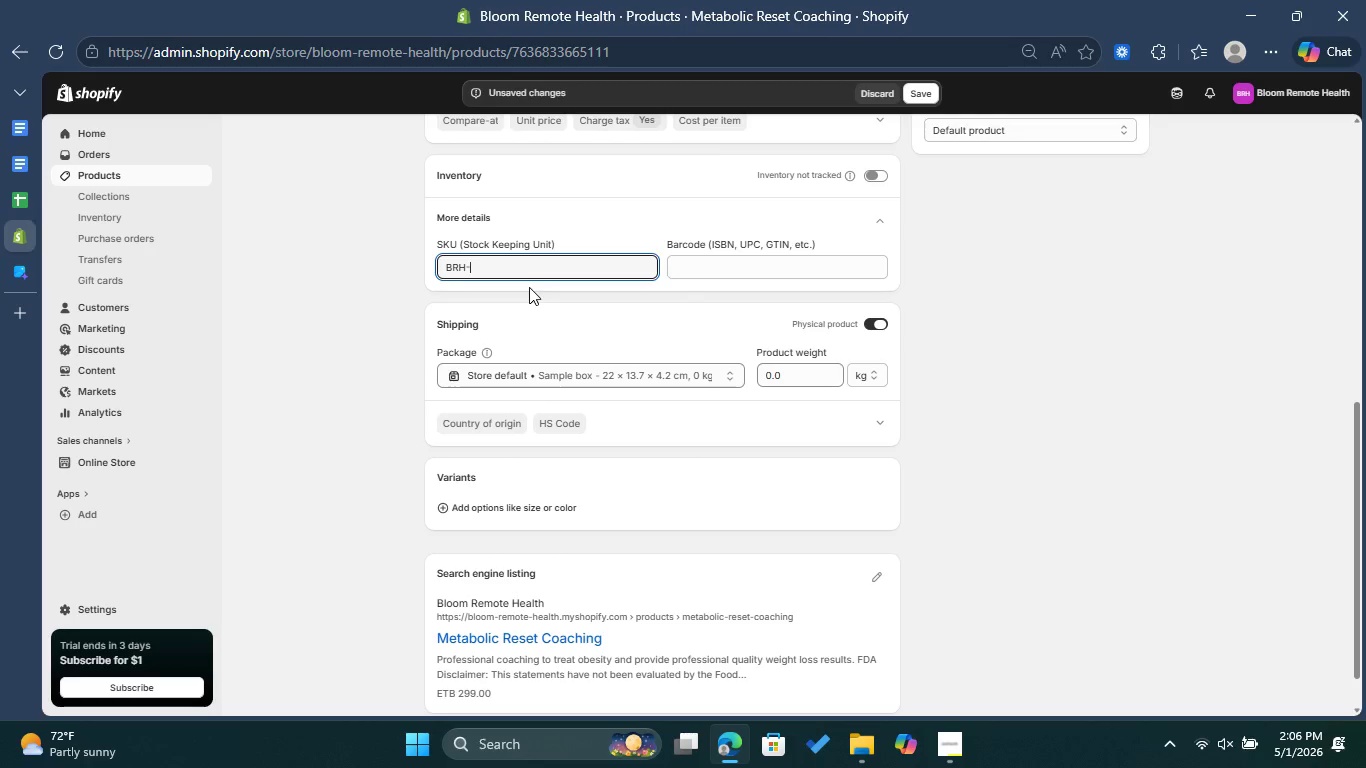 
type(0002)
 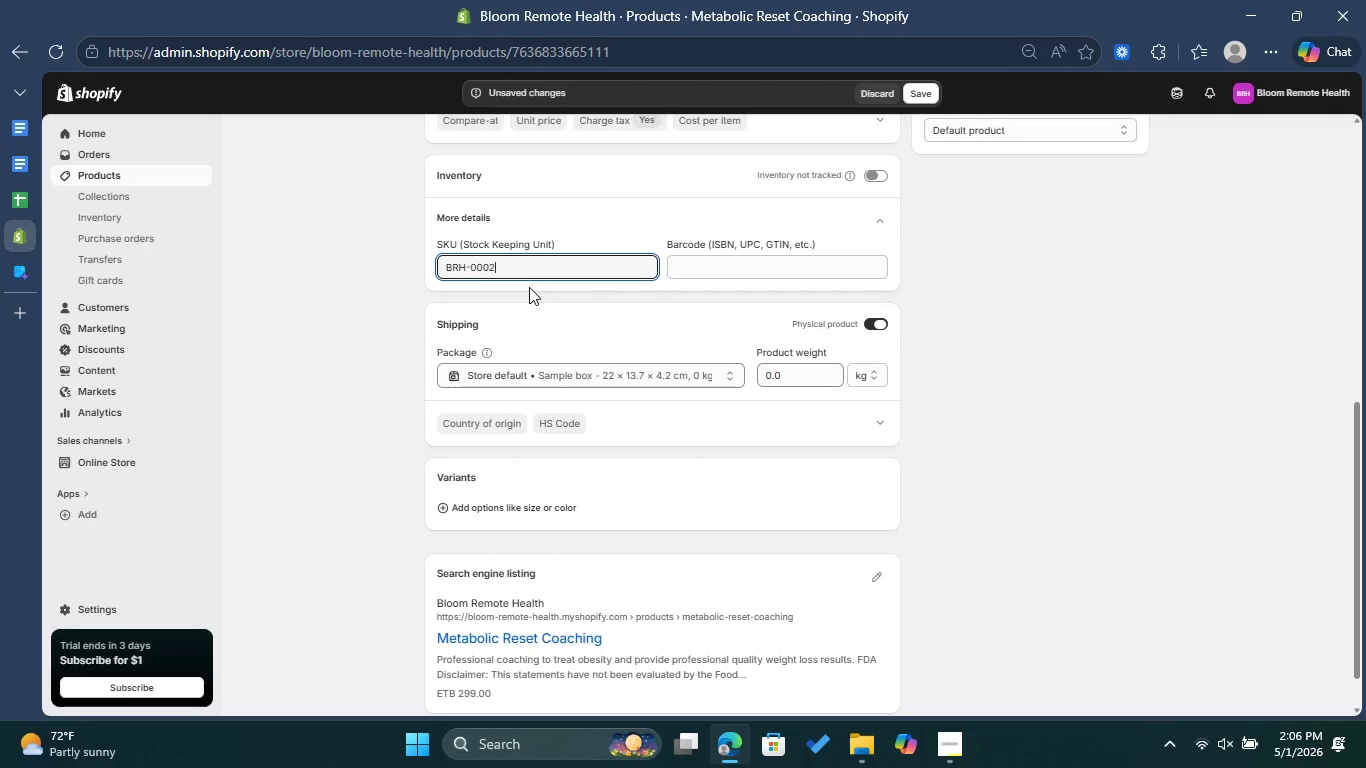 
scroll: coordinate [528, 286], scroll_direction: up, amount: 2.0
 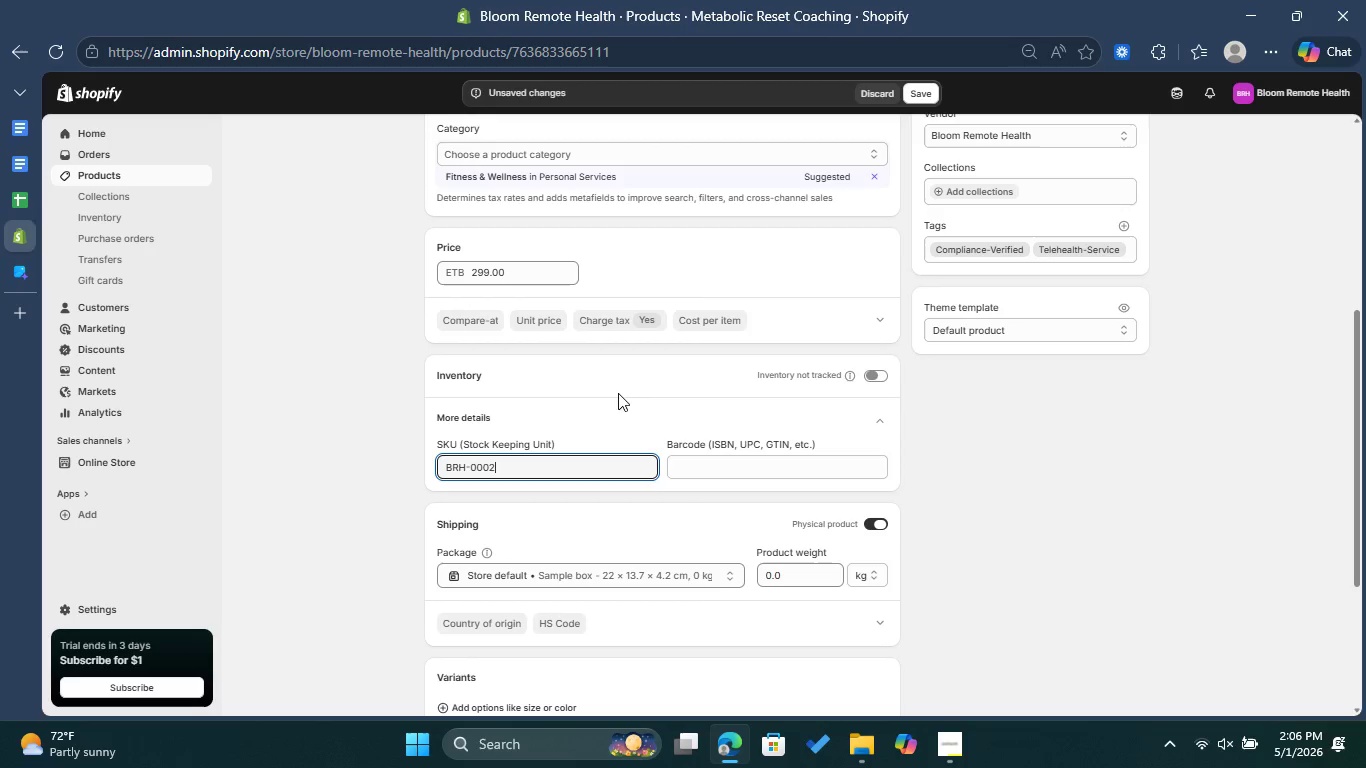 
left_click([793, 579])
 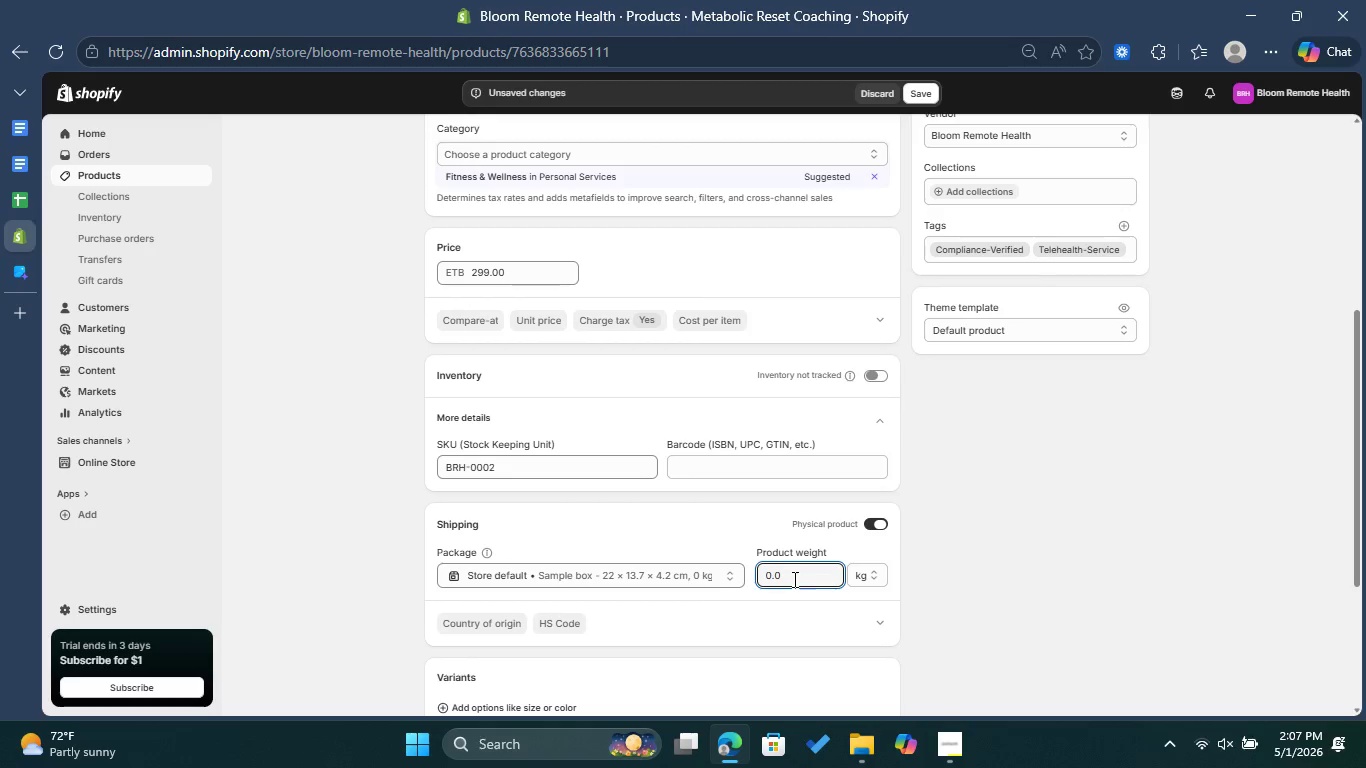 
key(Backspace)
 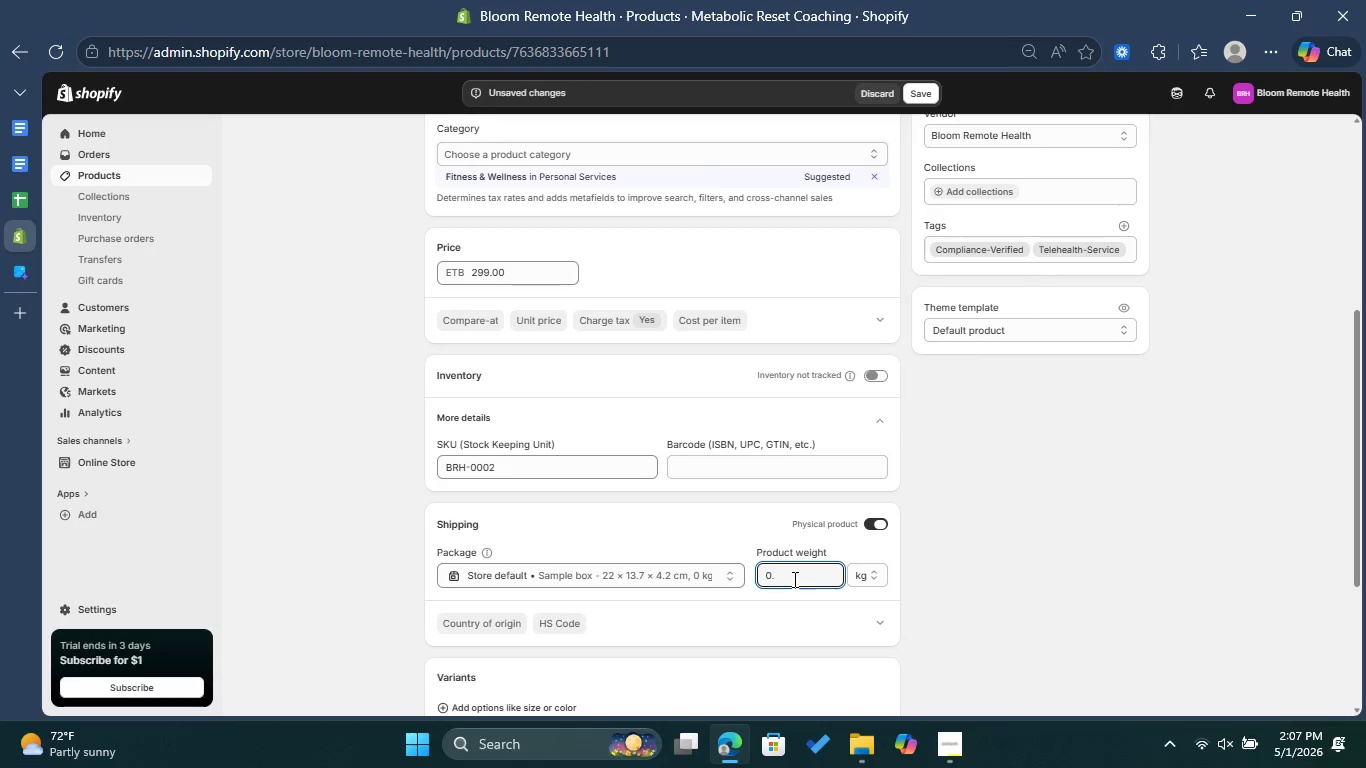 
key(1)
 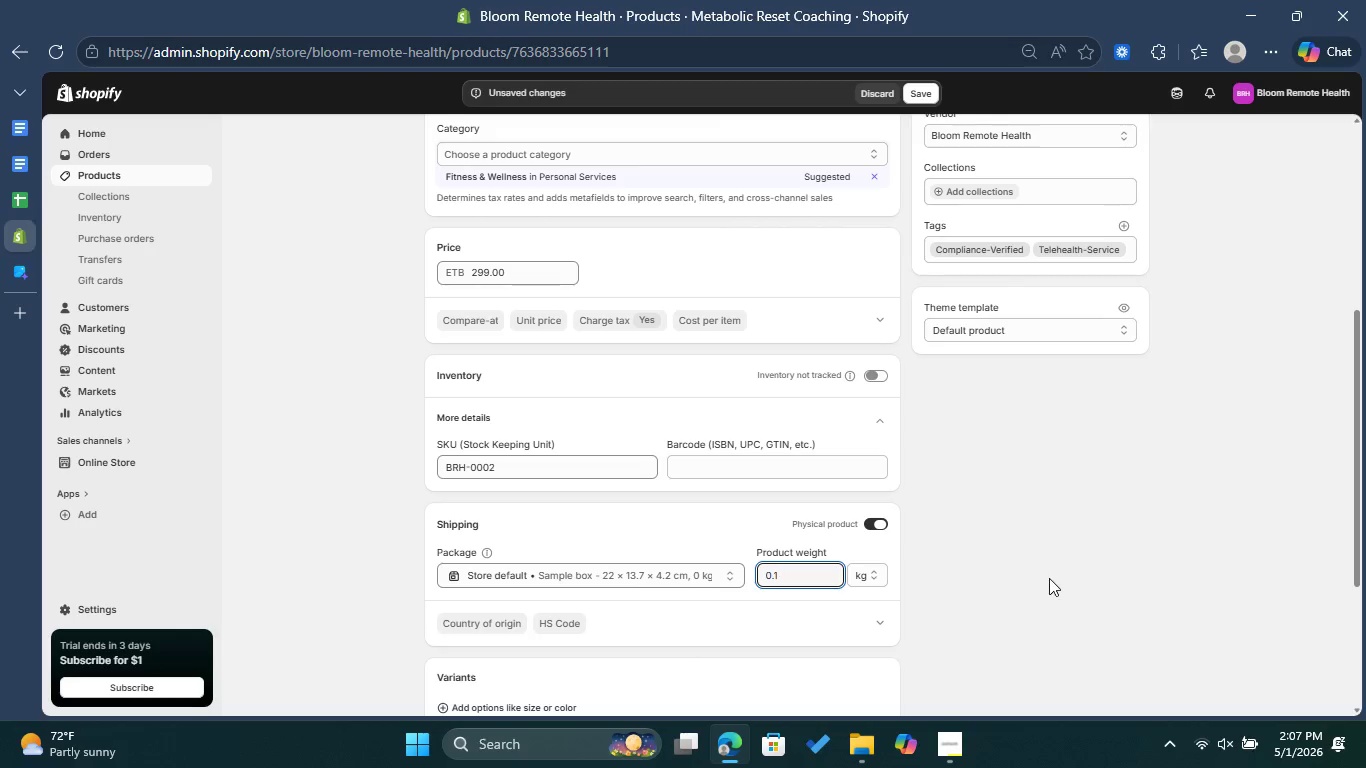 
left_click([1051, 575])
 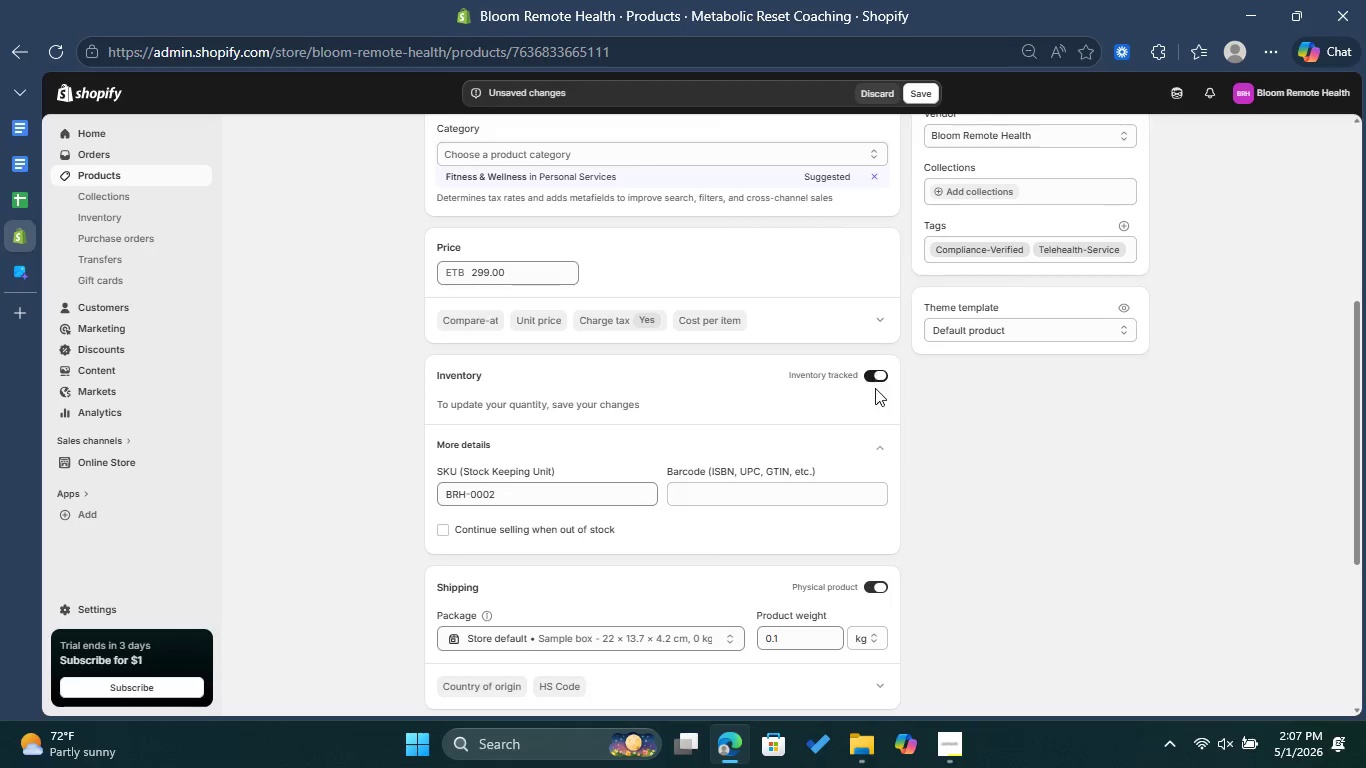 
wait(12.39)
 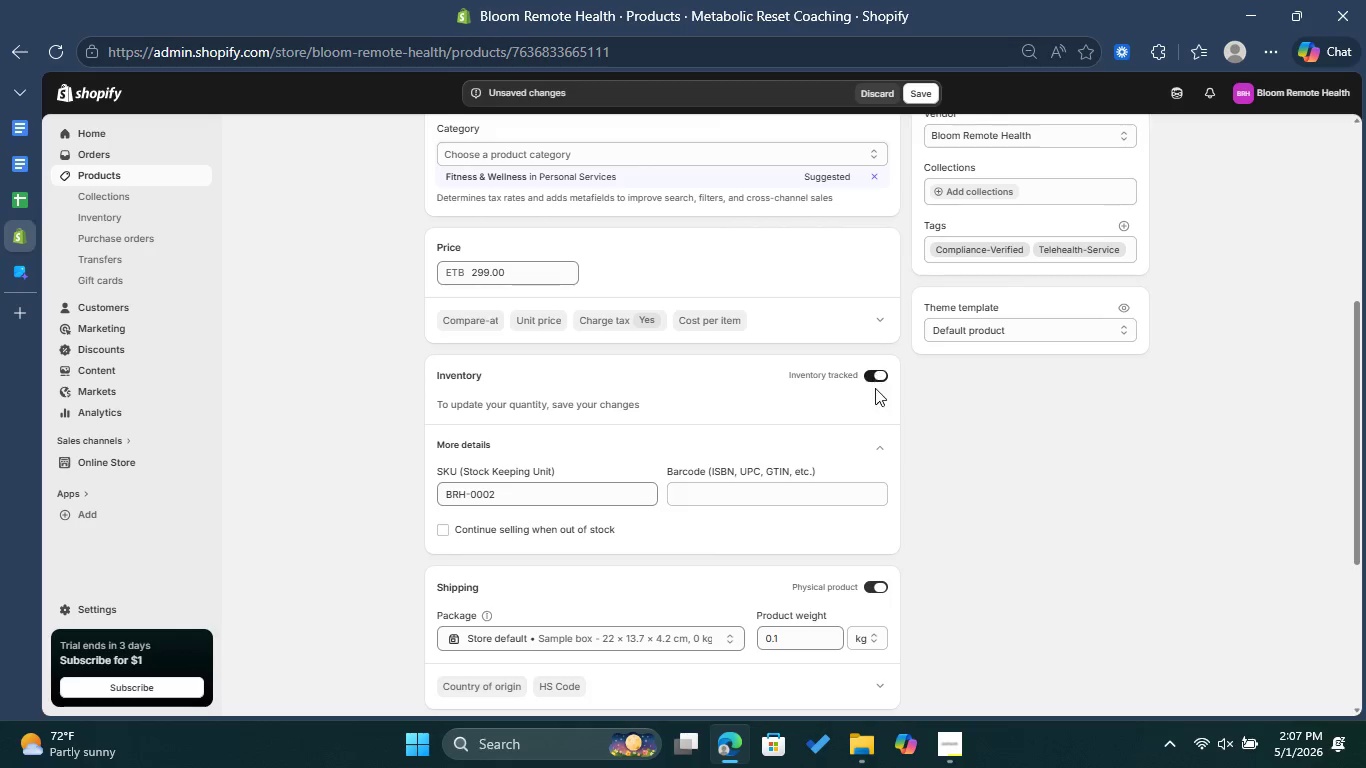 
left_click([918, 82])
 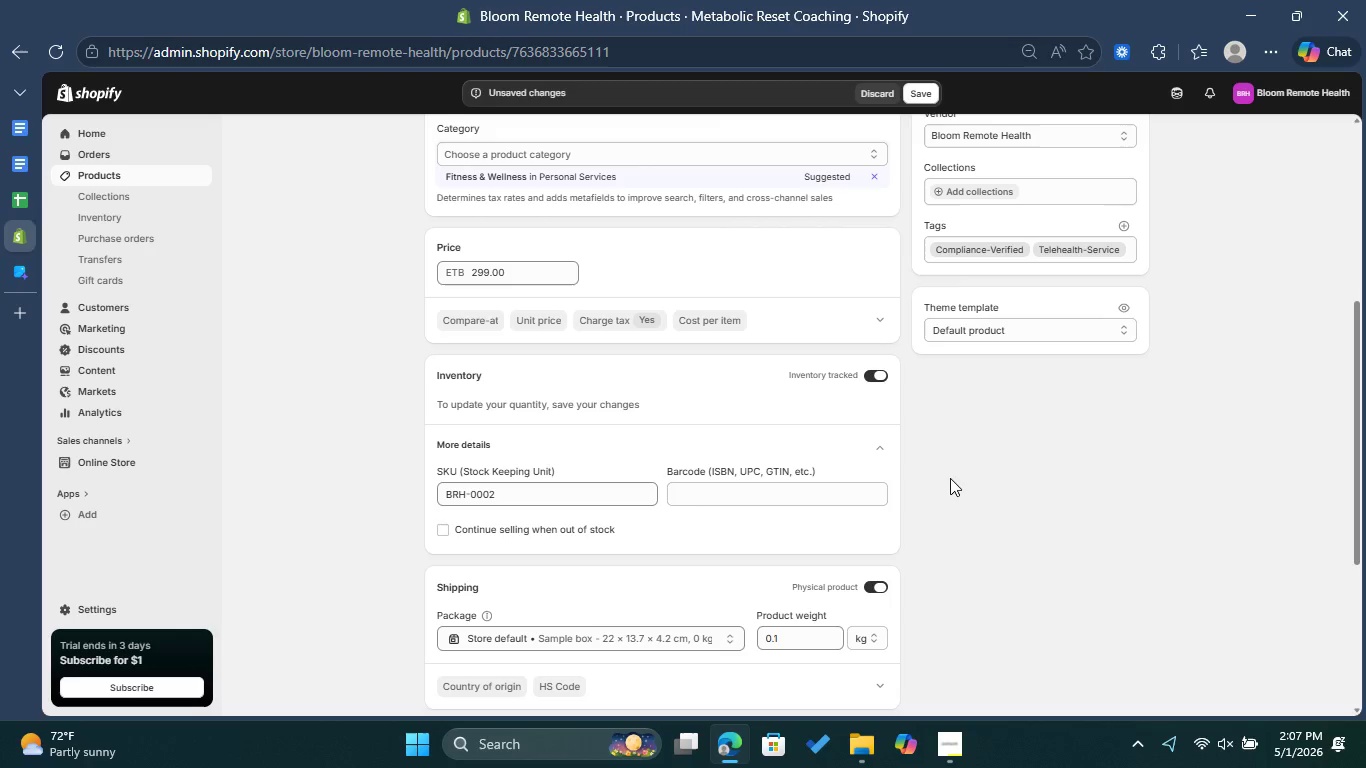 
left_click([916, 101])
 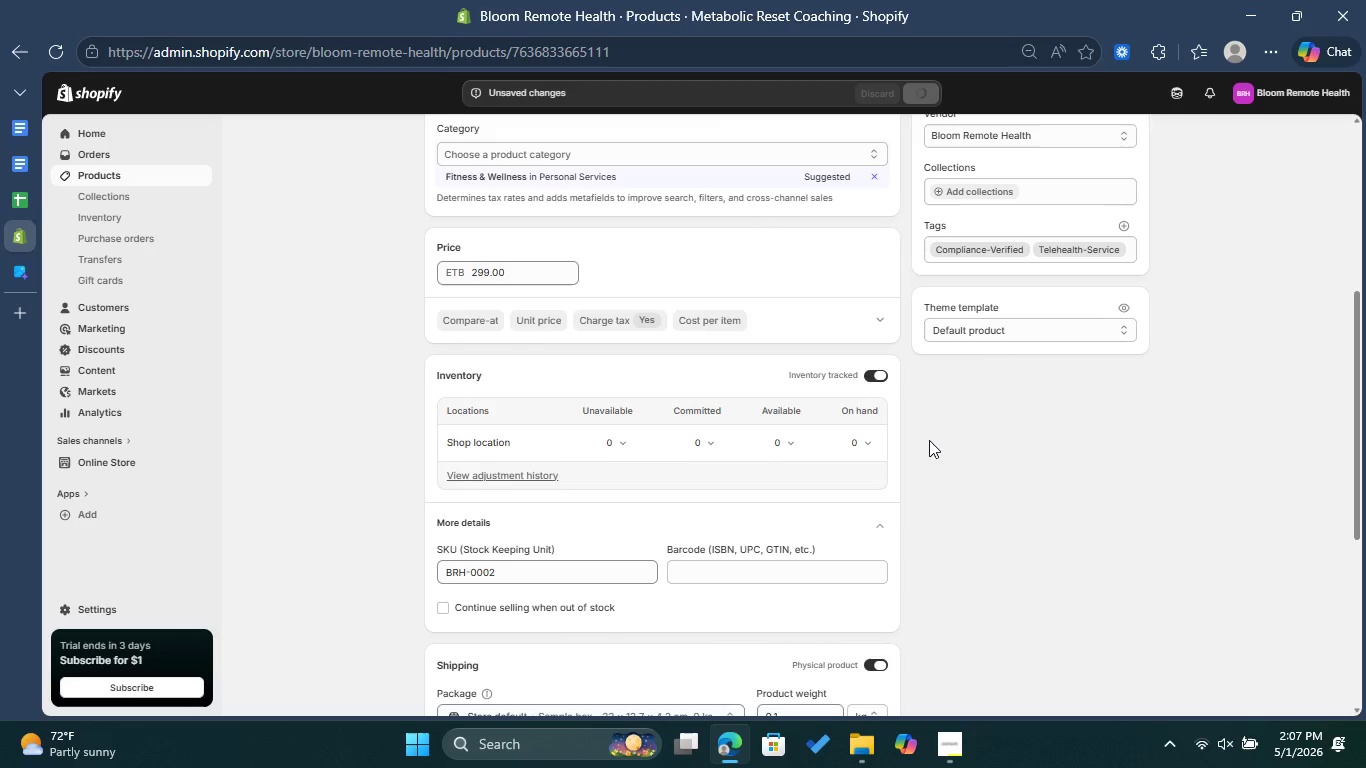 
wait(7.22)
 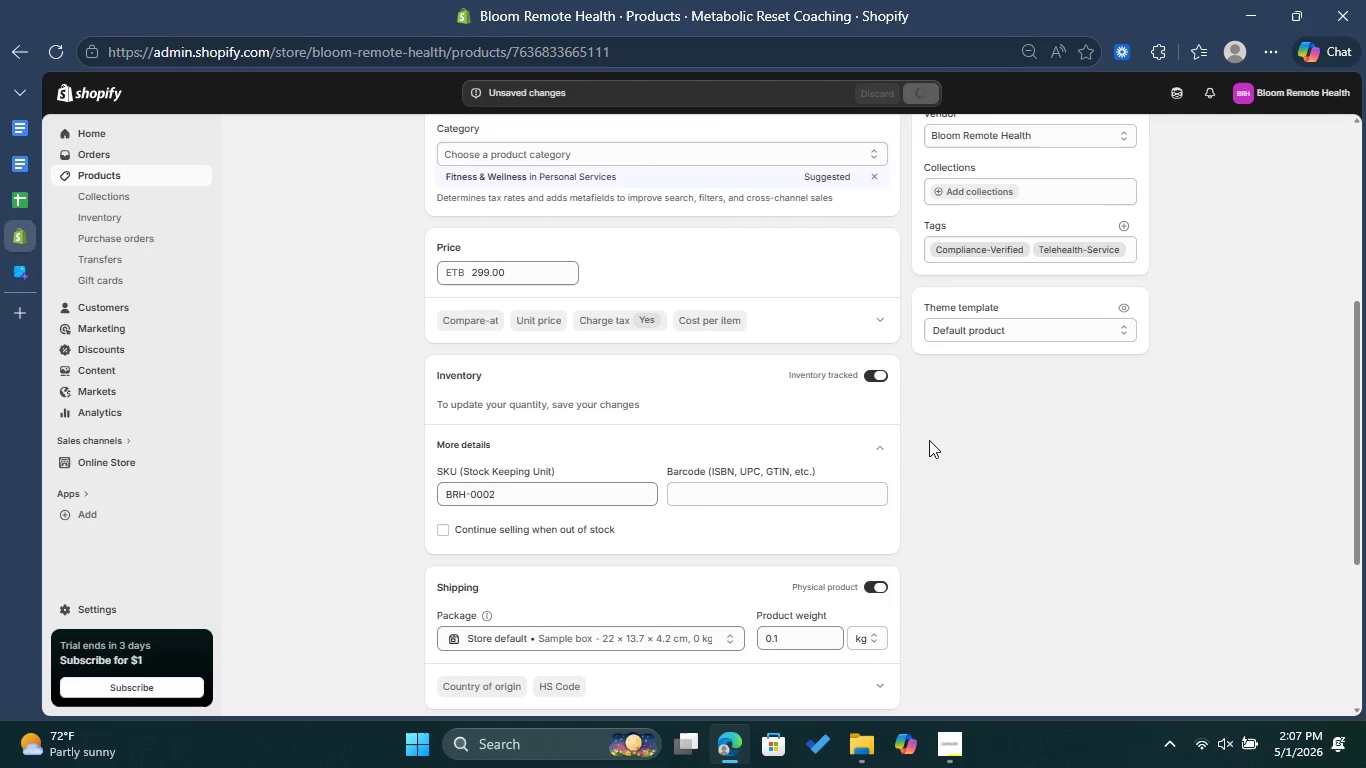 
left_click([789, 423])
 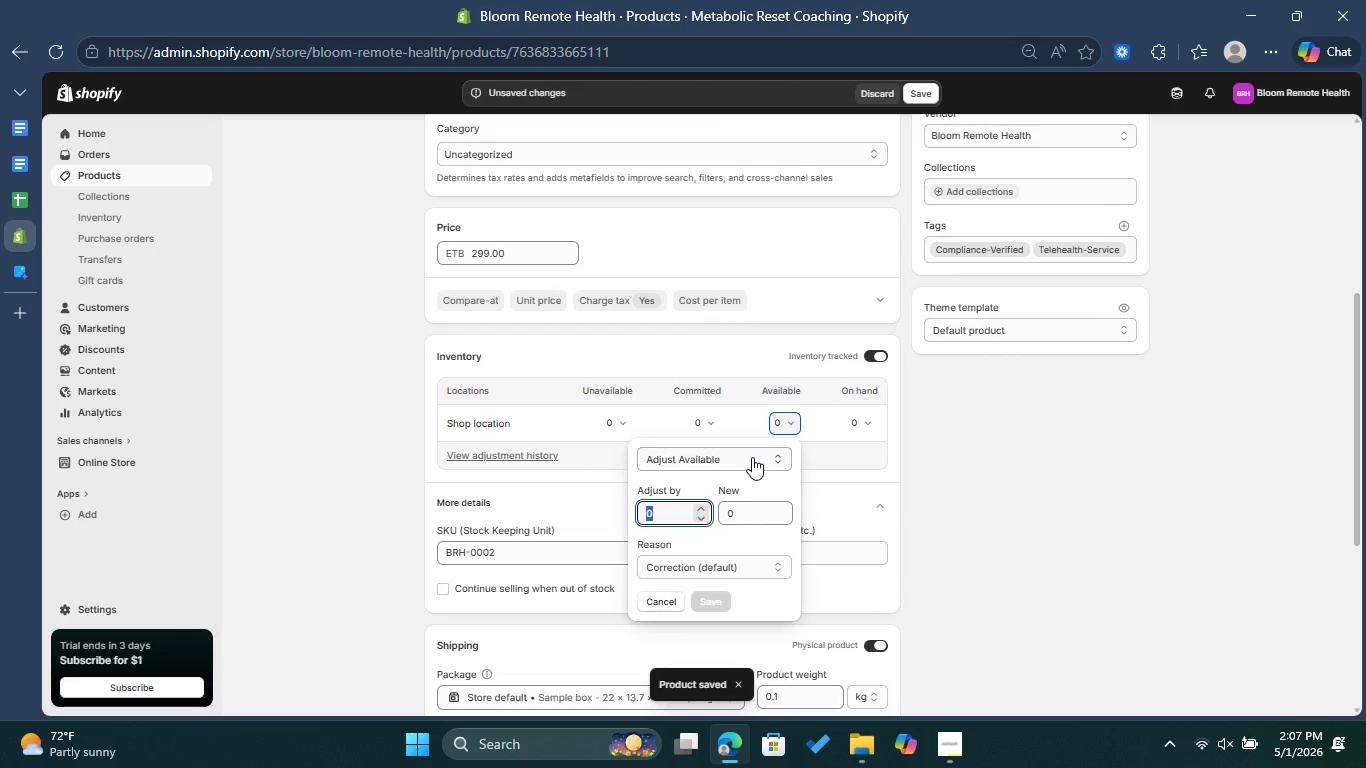 
type(999)
 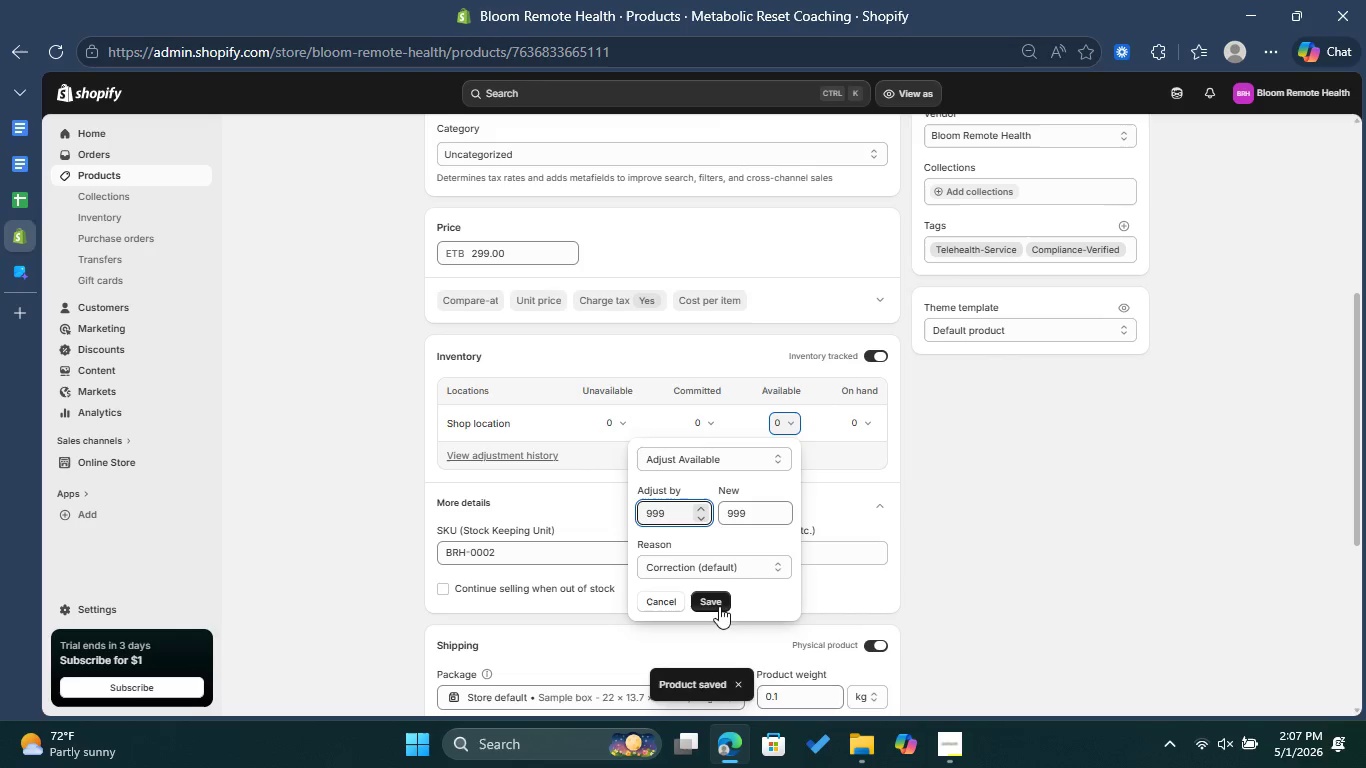 
left_click([716, 596])
 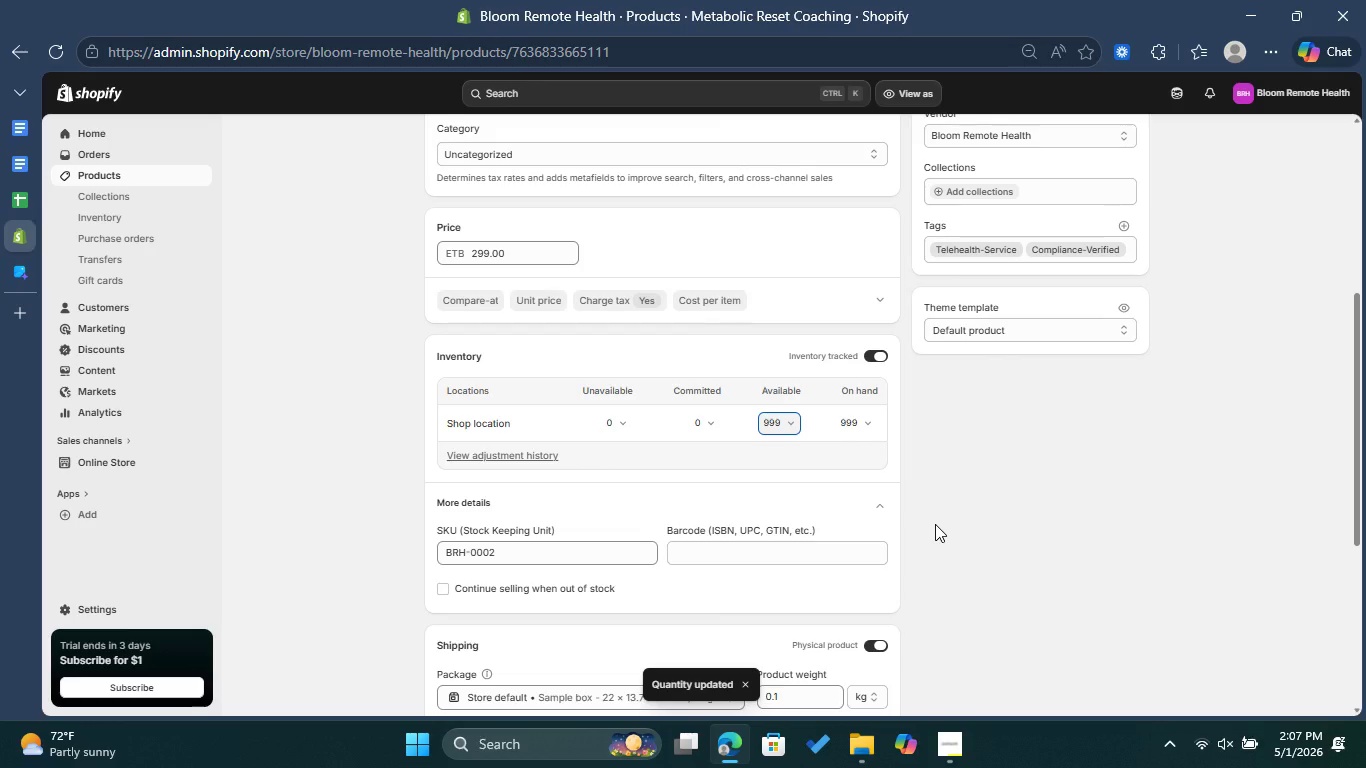 
scroll: coordinate [935, 523], scroll_direction: down, amount: 3.0
 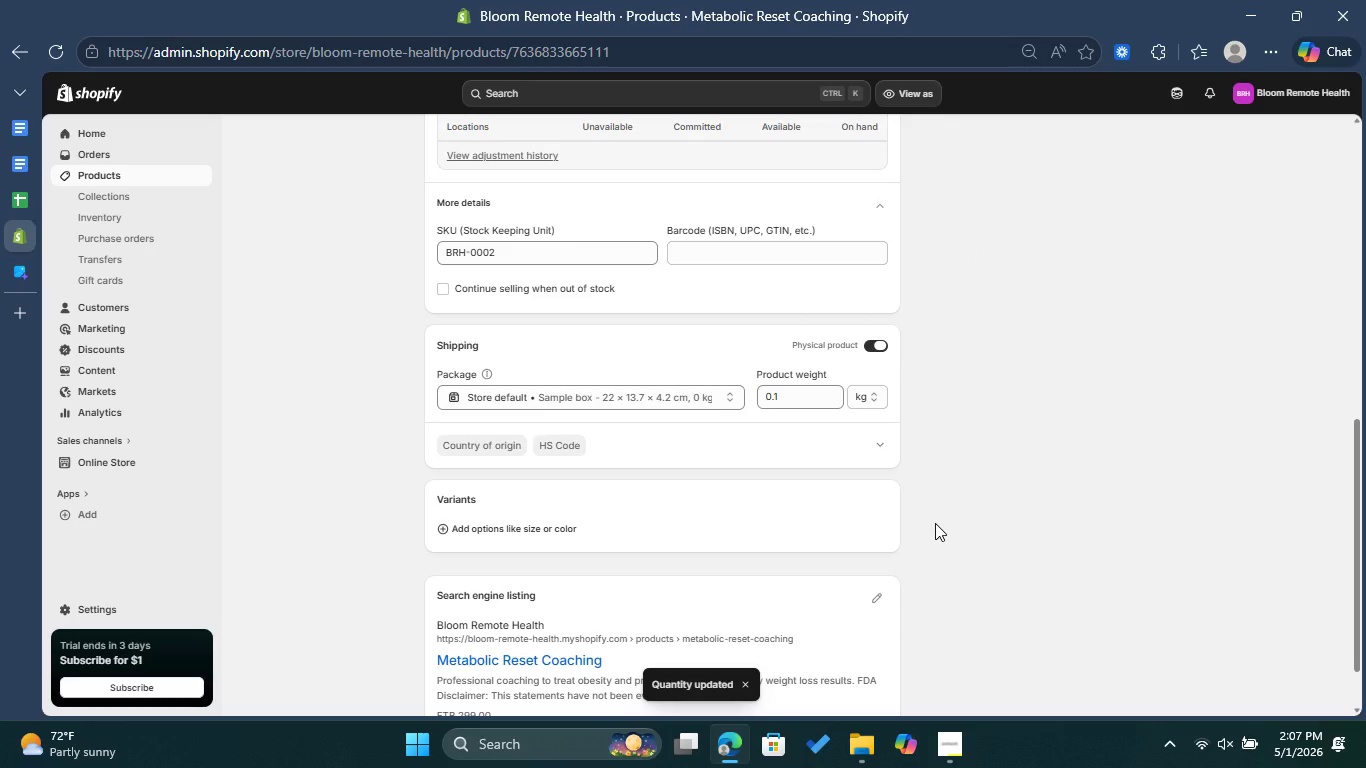 
scroll: coordinate [935, 523], scroll_direction: up, amount: 7.0
 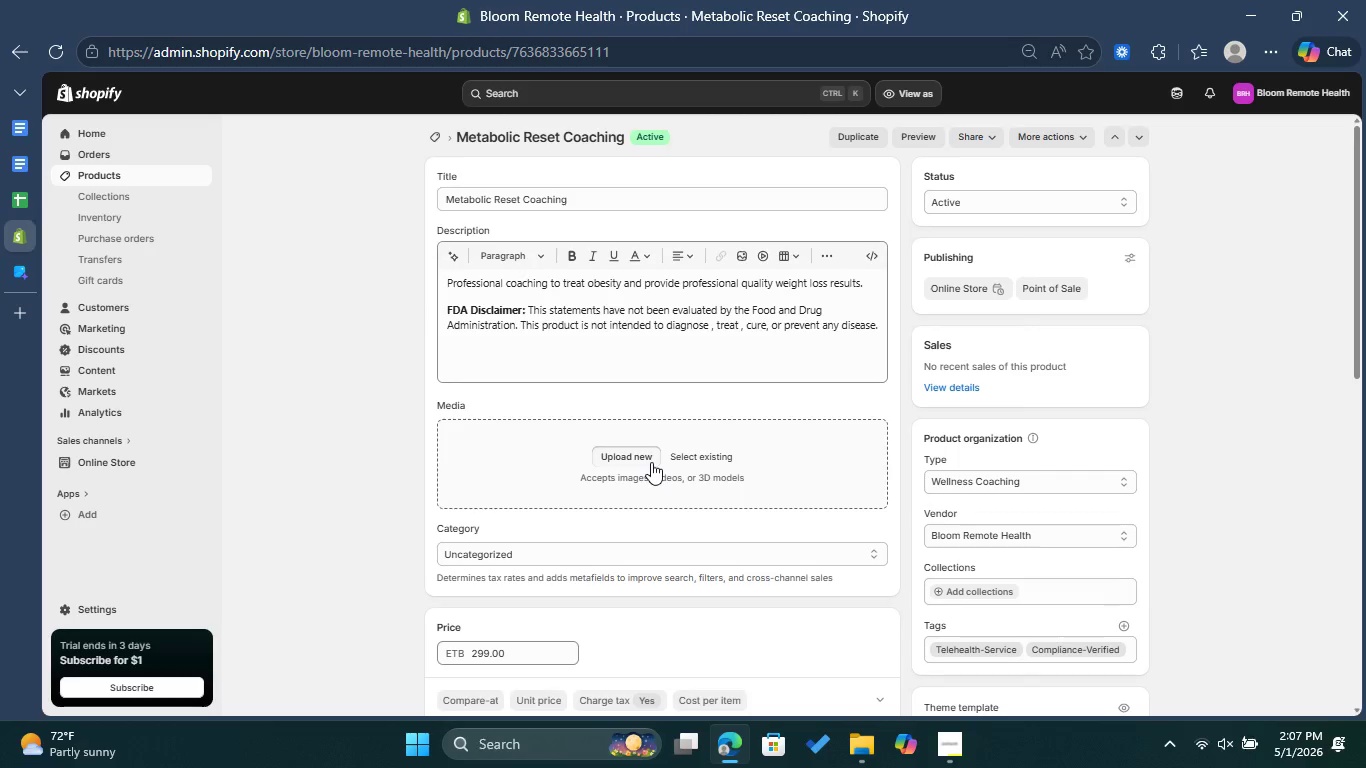 
left_click([651, 462])
 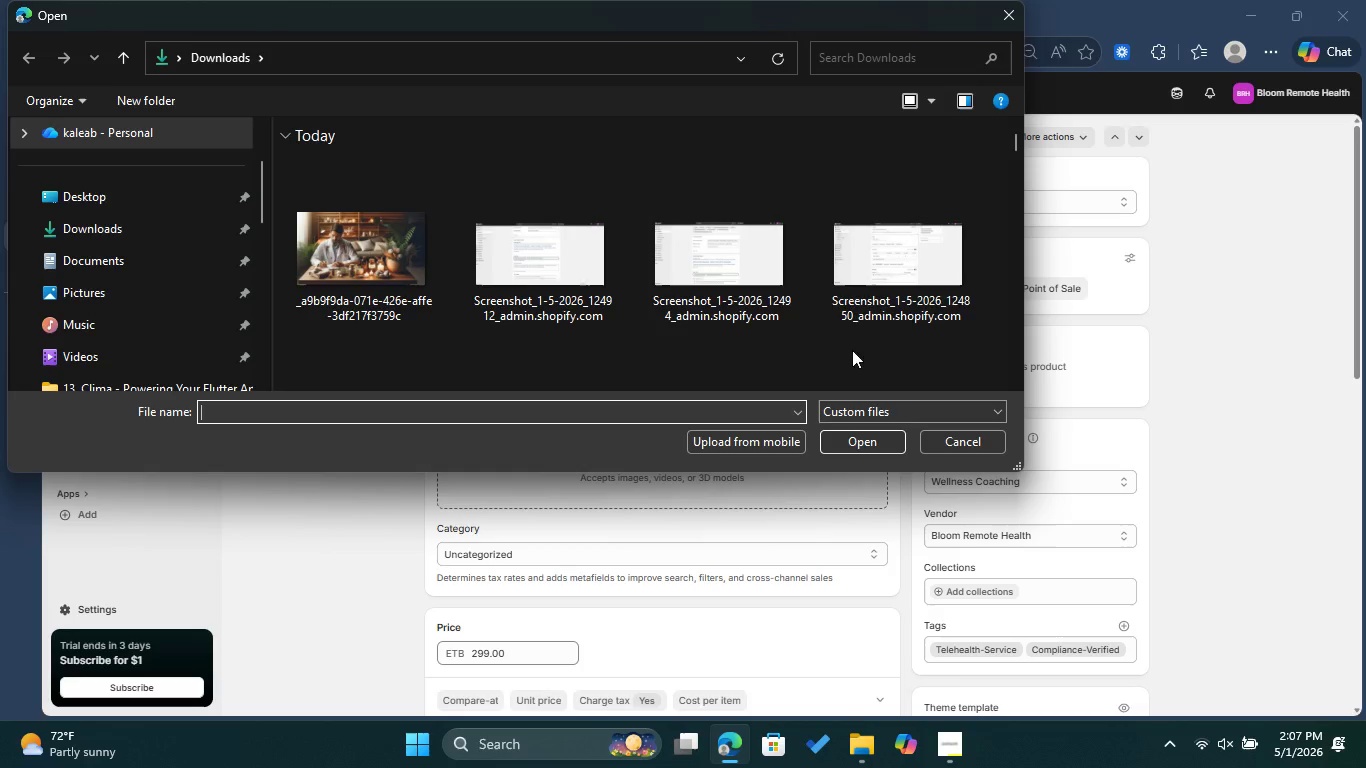 
left_click([1010, 14])
 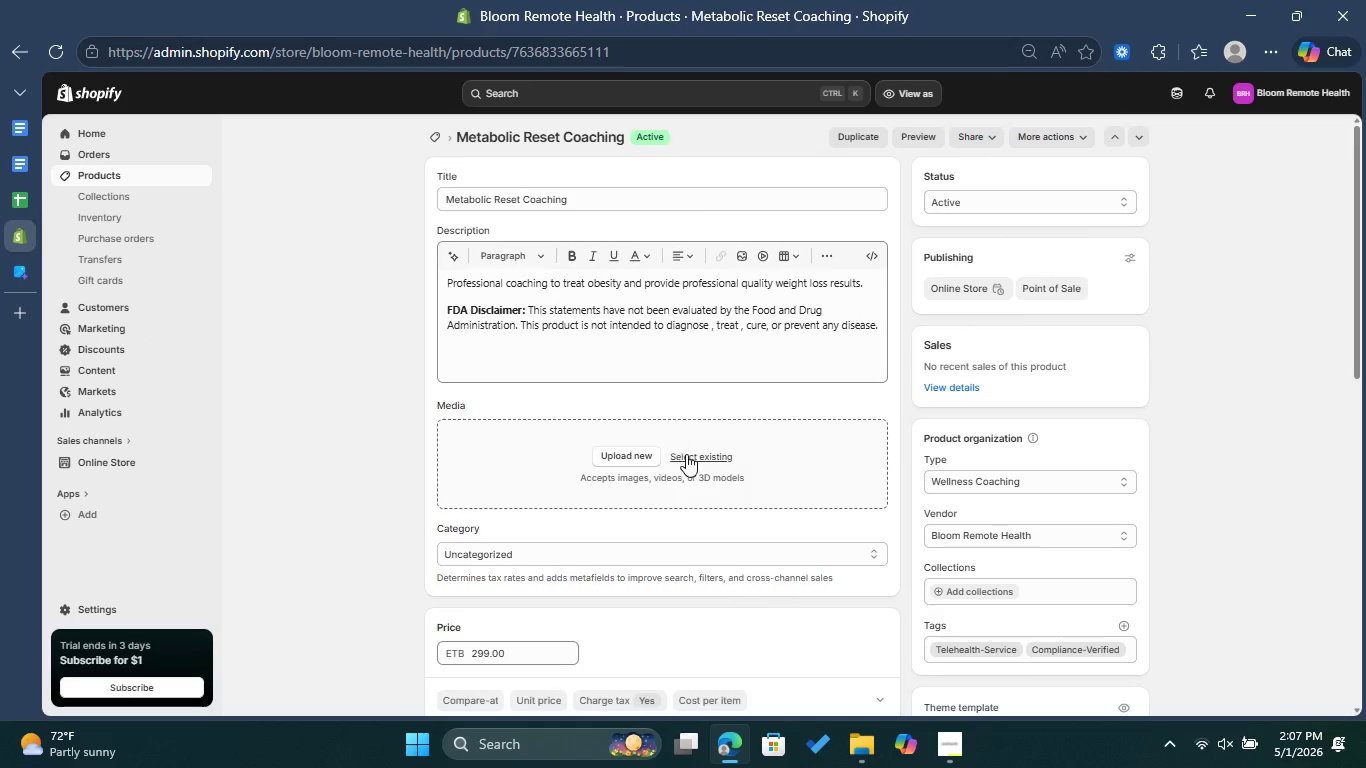 
left_click([695, 454])
 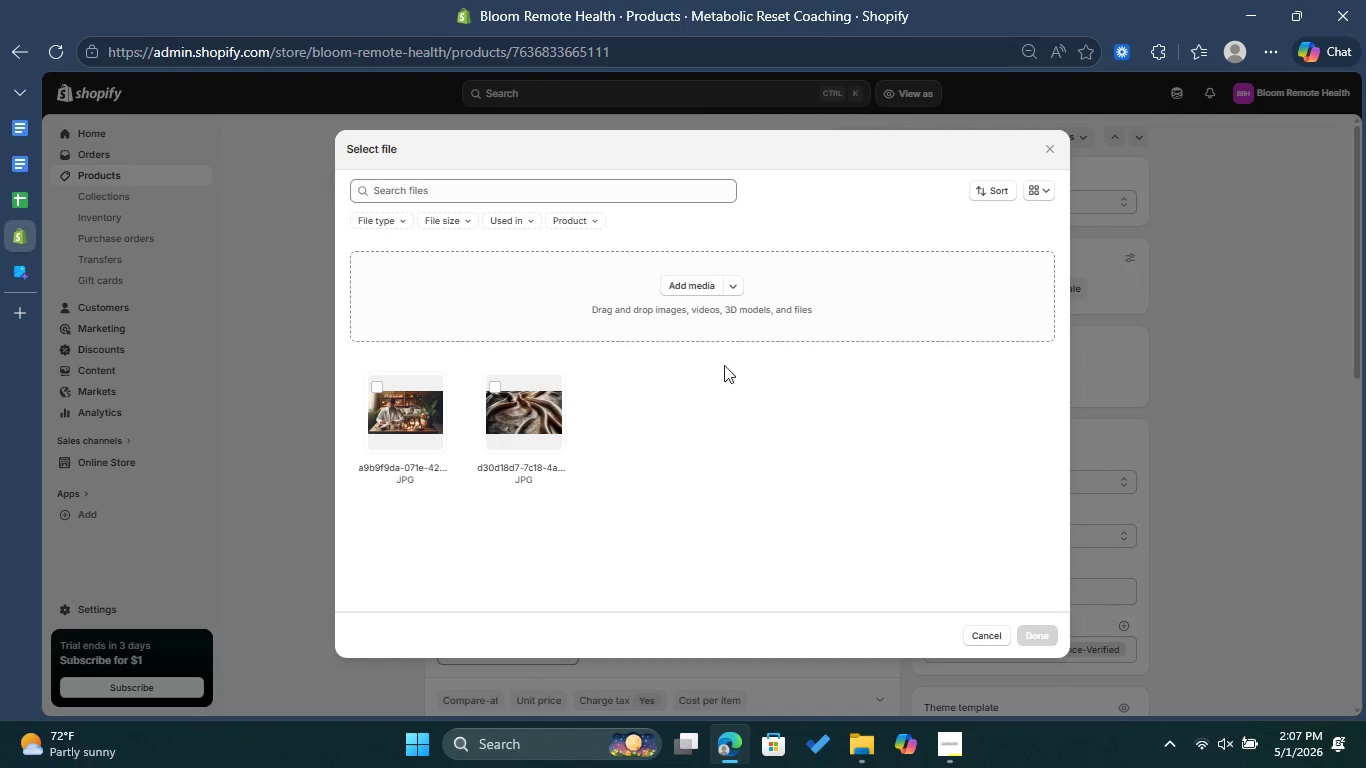 
left_click([742, 287])
 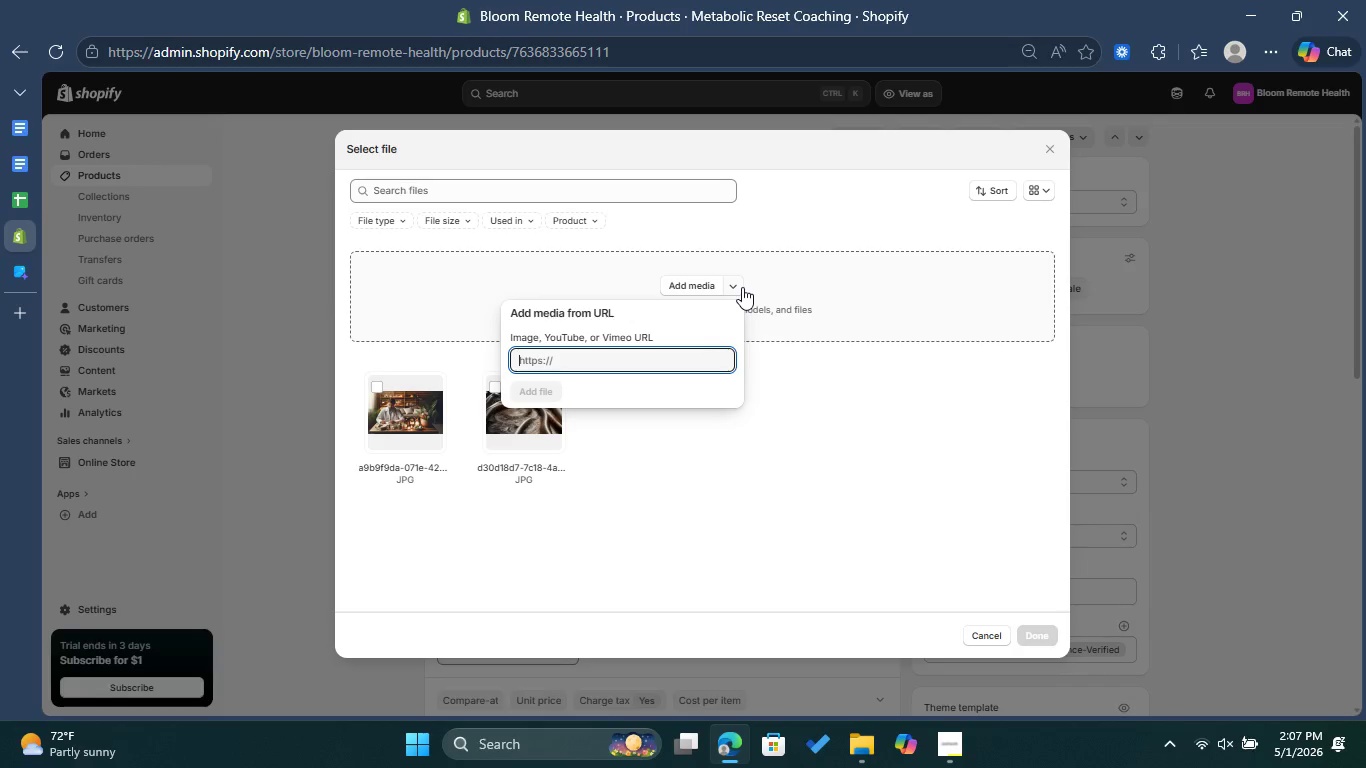 
left_click([742, 287])
 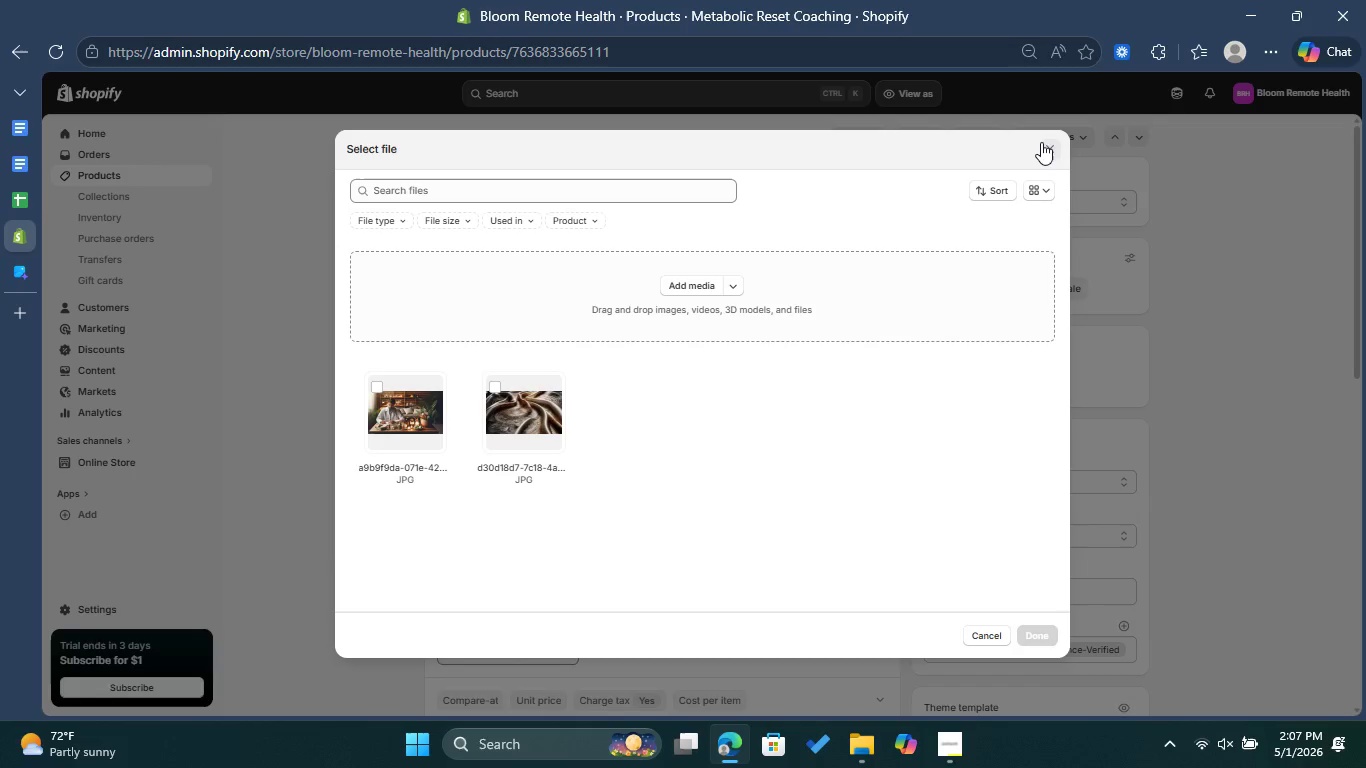 
left_click([1044, 140])
 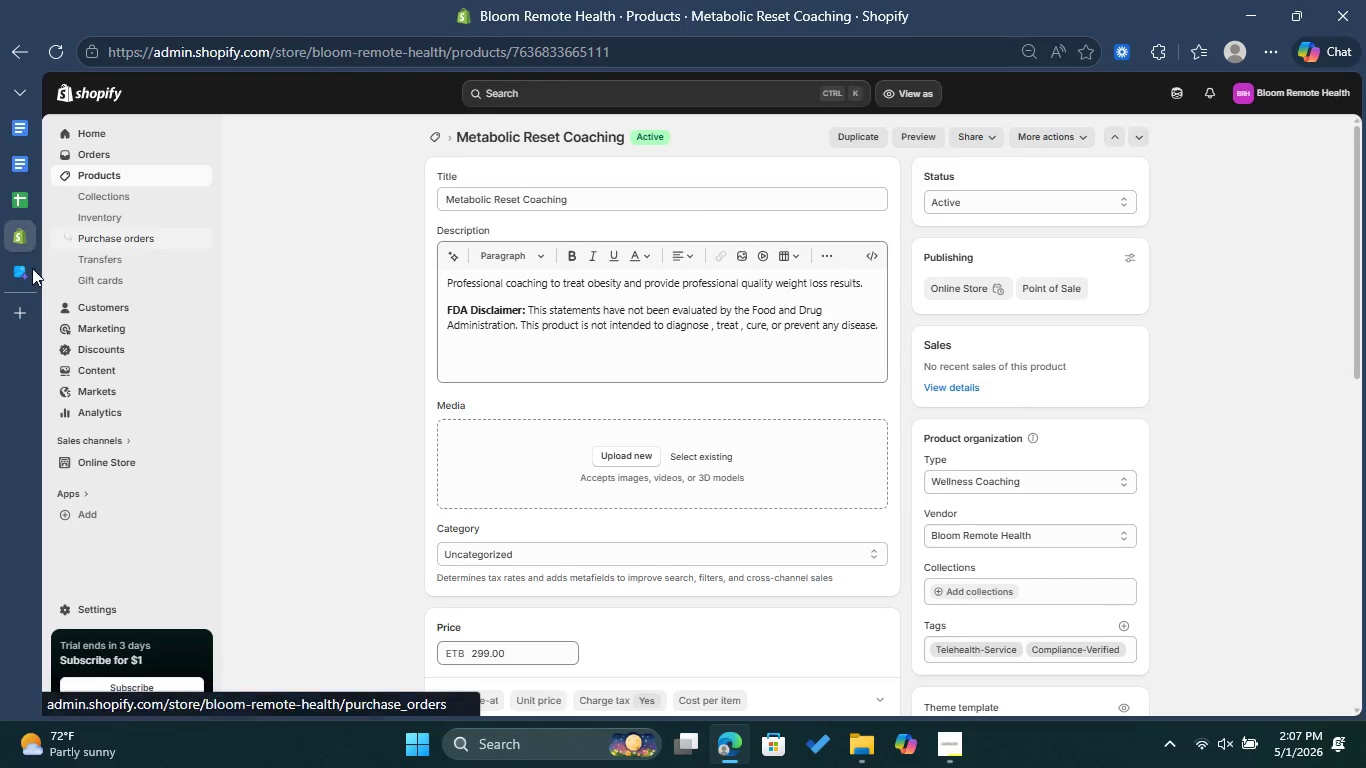 
left_click([28, 271])
 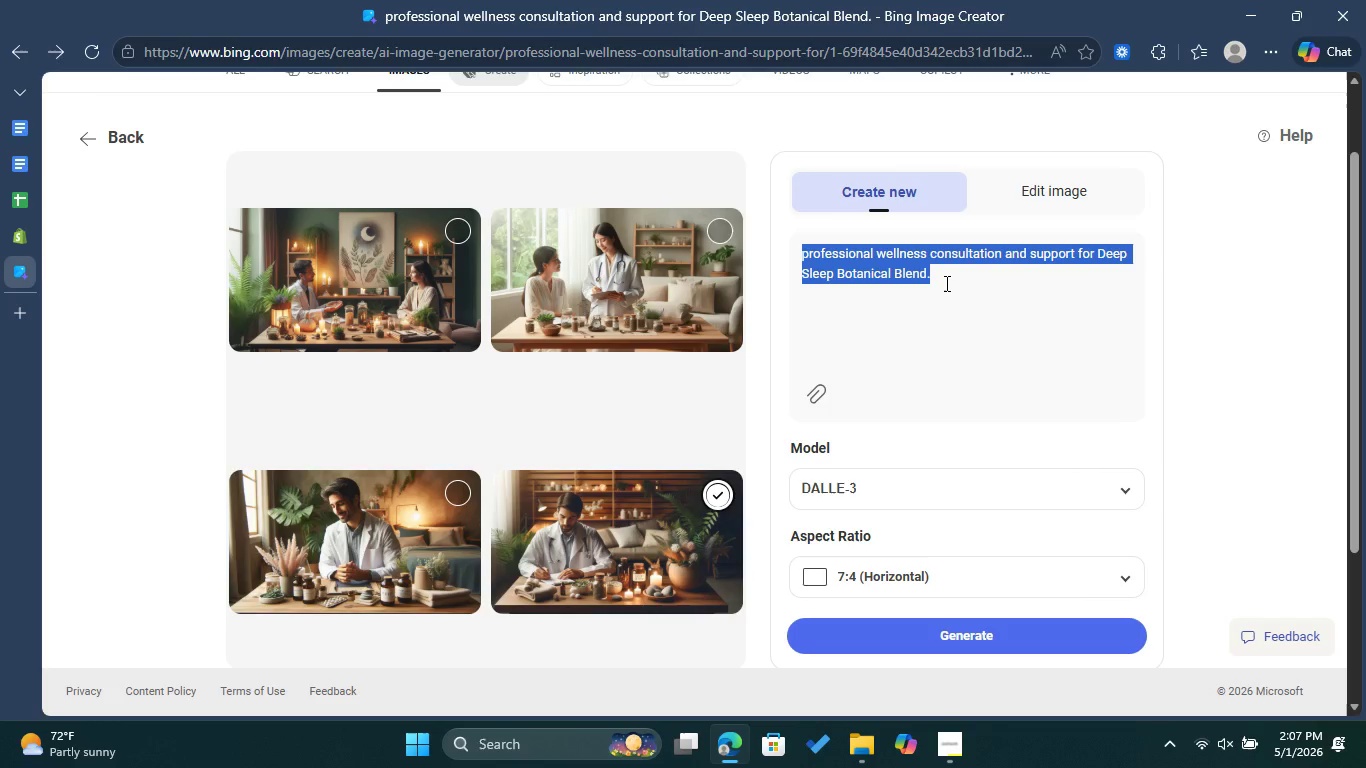 
key(Backspace)
 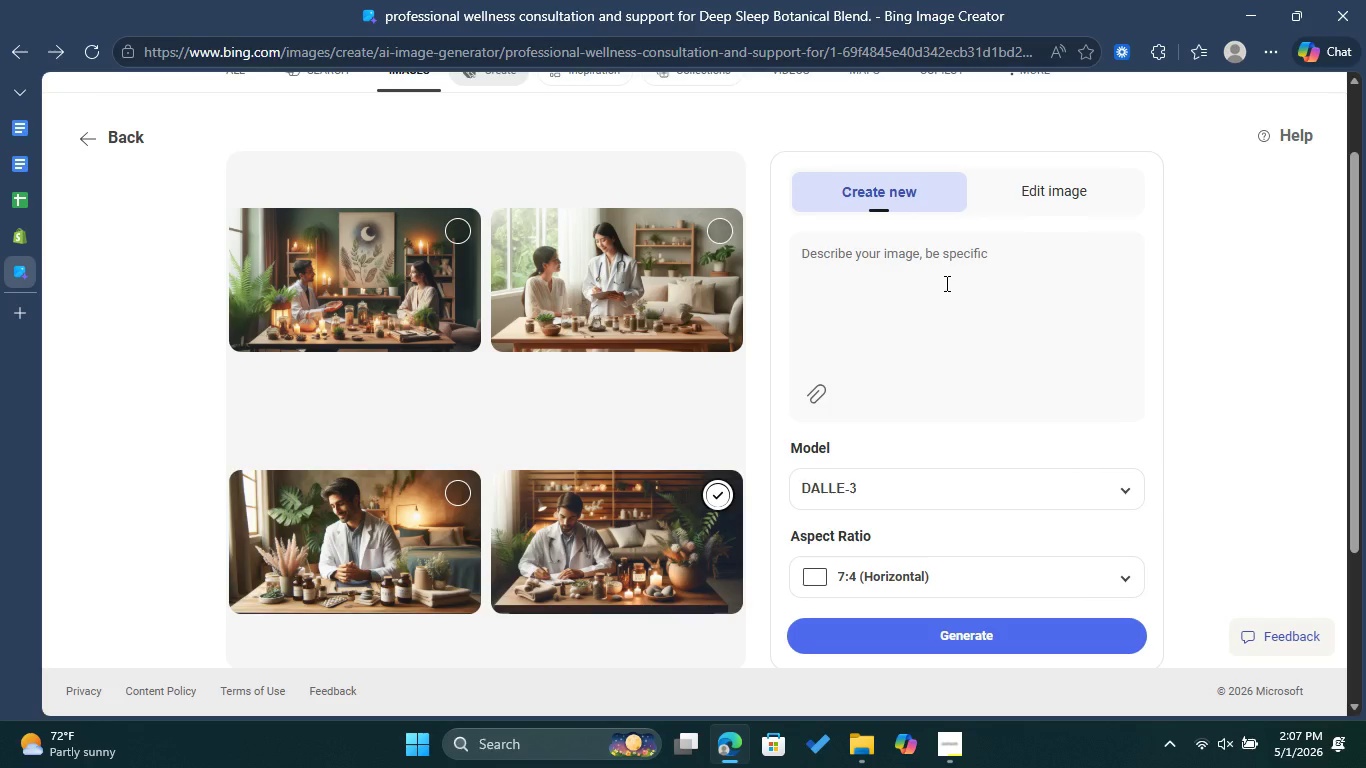 
type(Proff)
key(Backspace)
type(essional wellness consultation and support for Metabolic Reset Coa)
 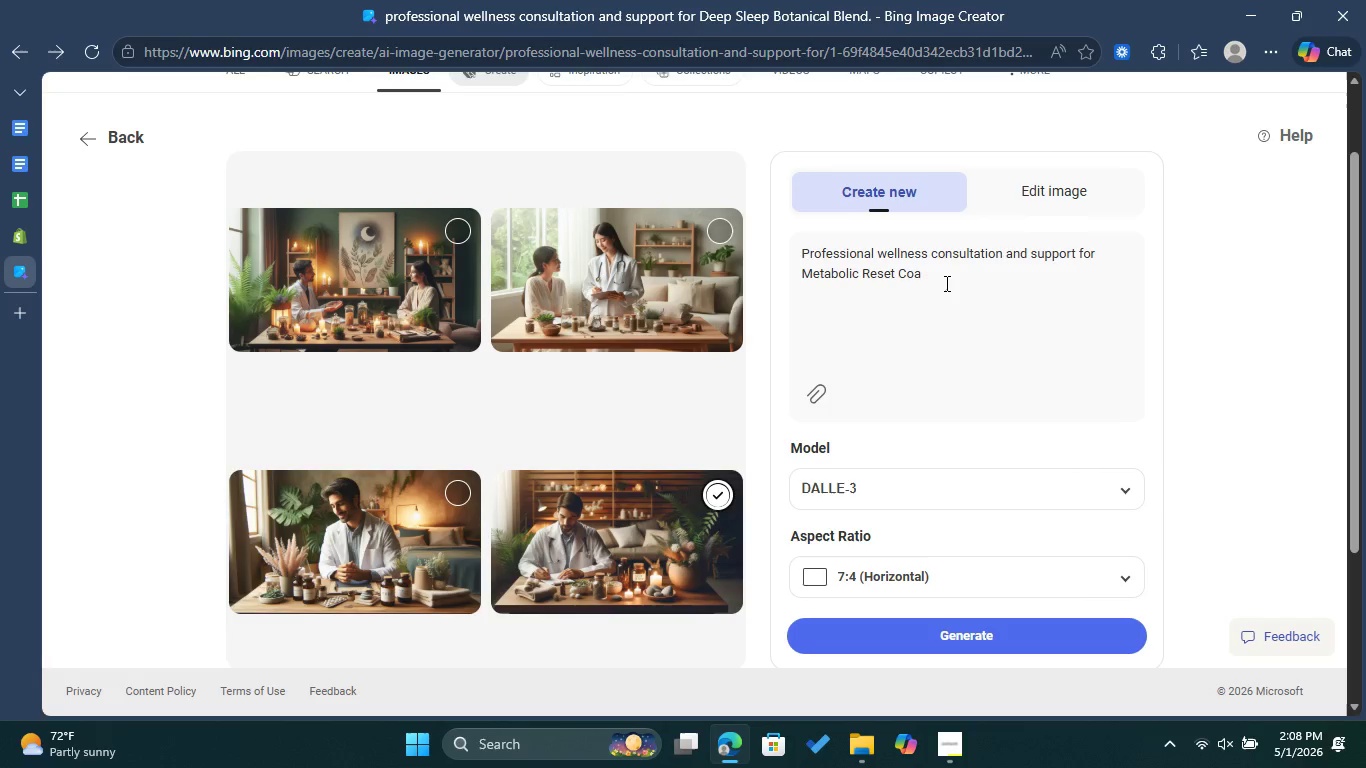 
type(ching.)
 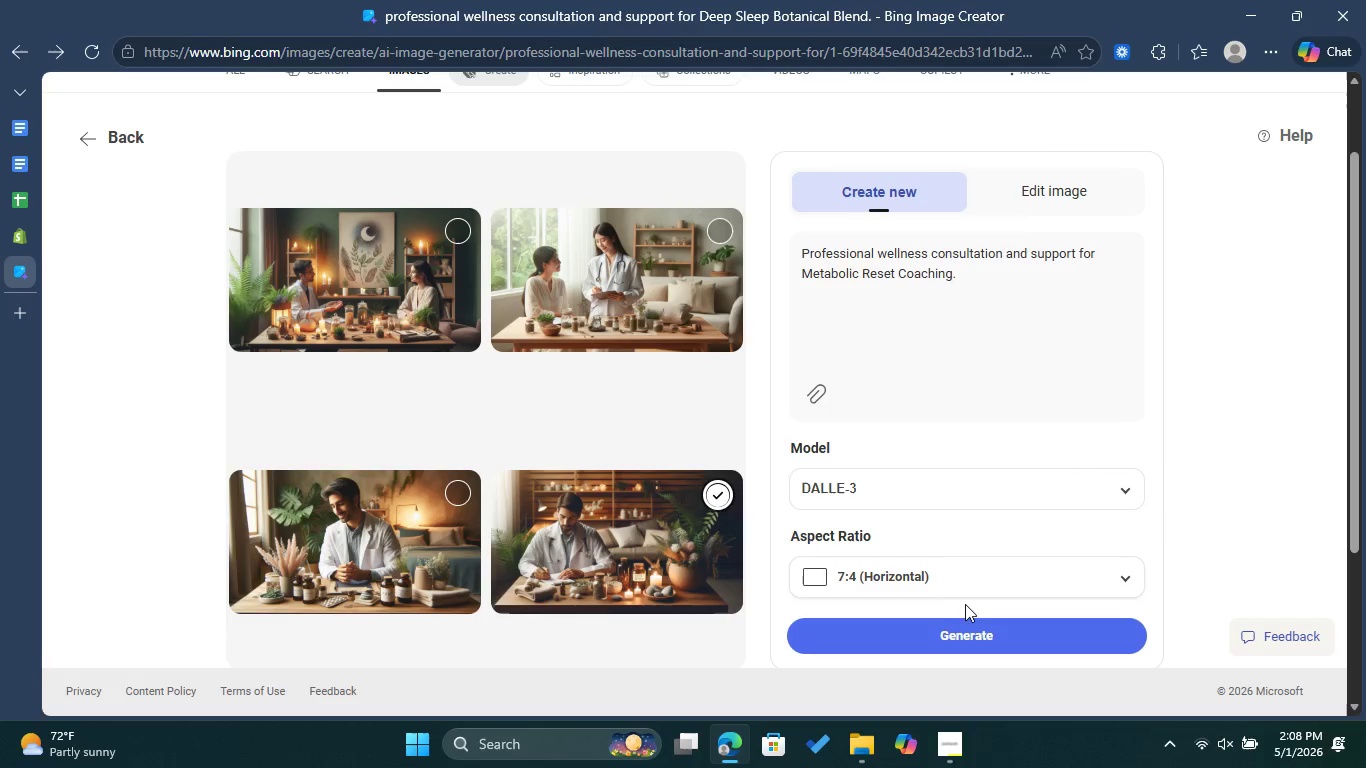 
left_click([983, 633])
 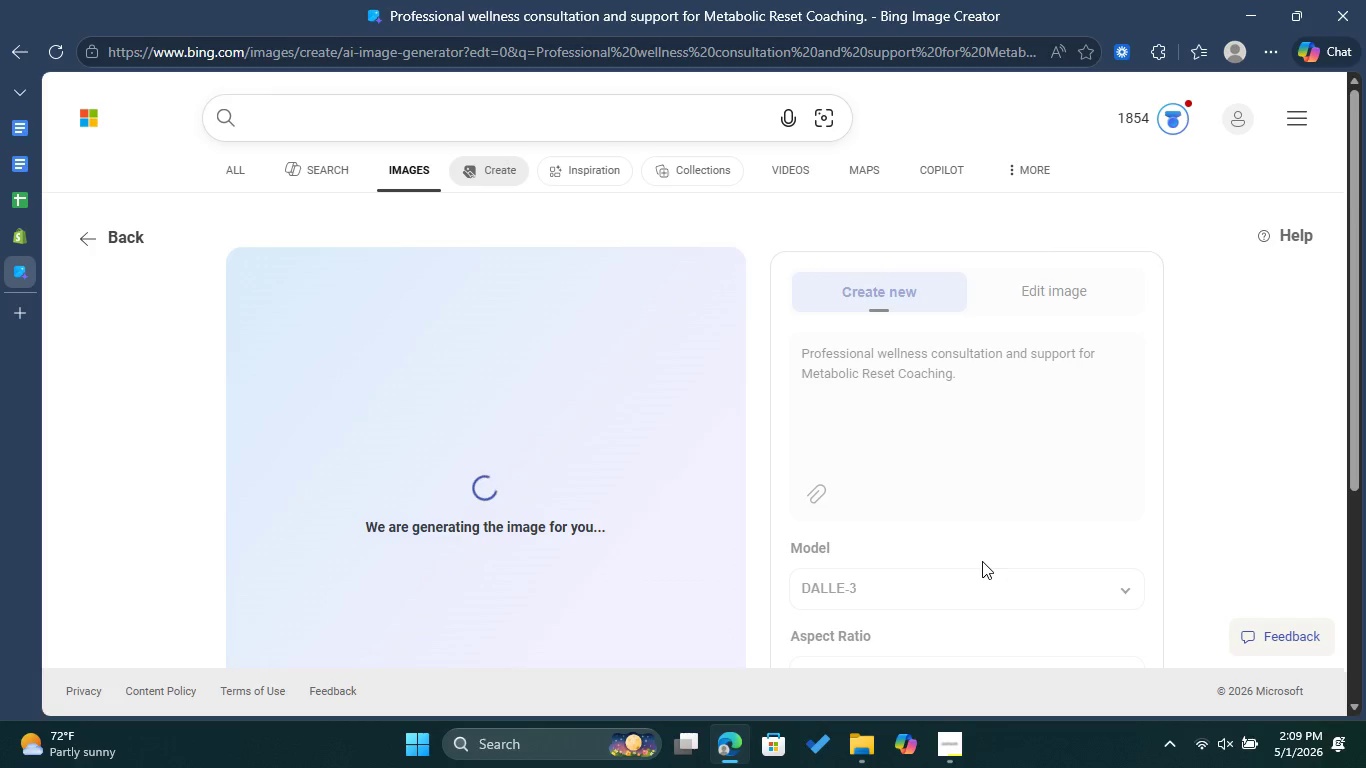 
wait(34.0)
 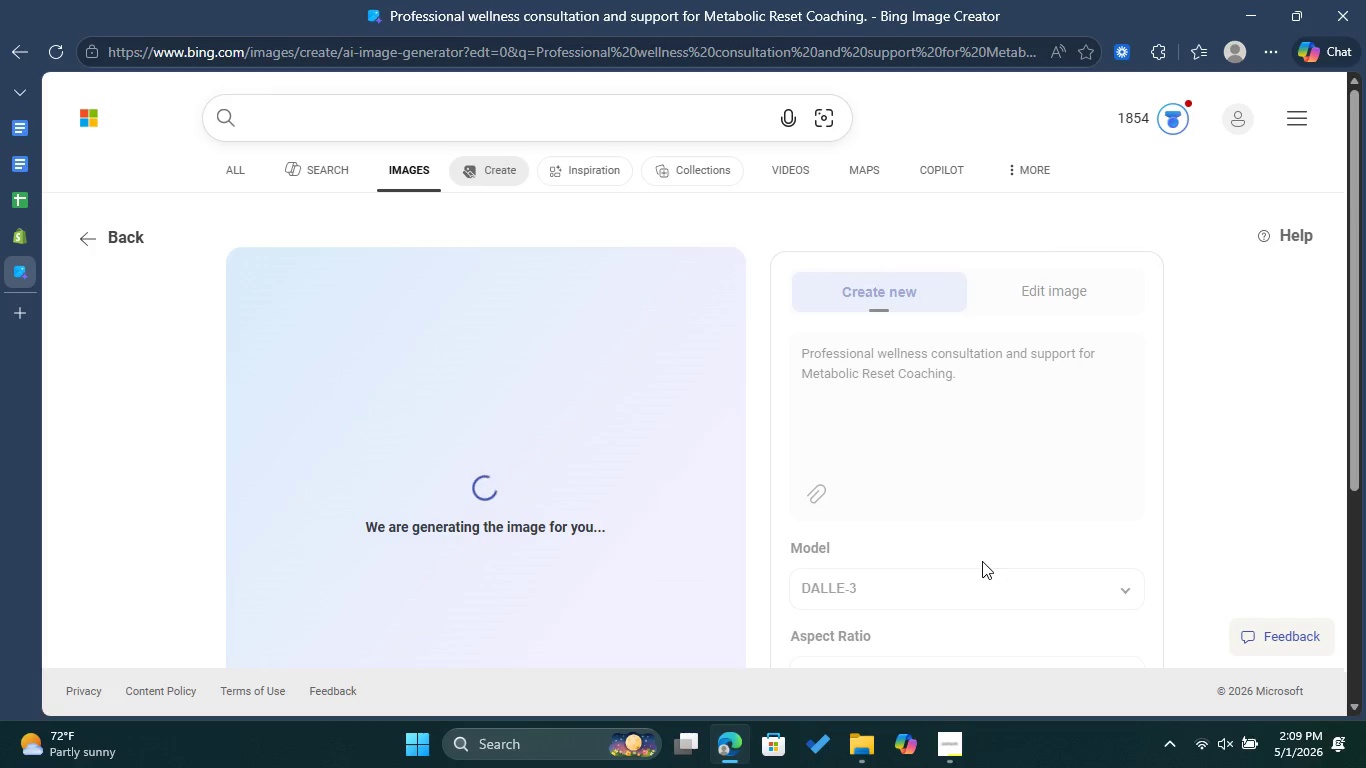 
scroll: coordinate [961, 494], scroll_direction: down, amount: 1.0
 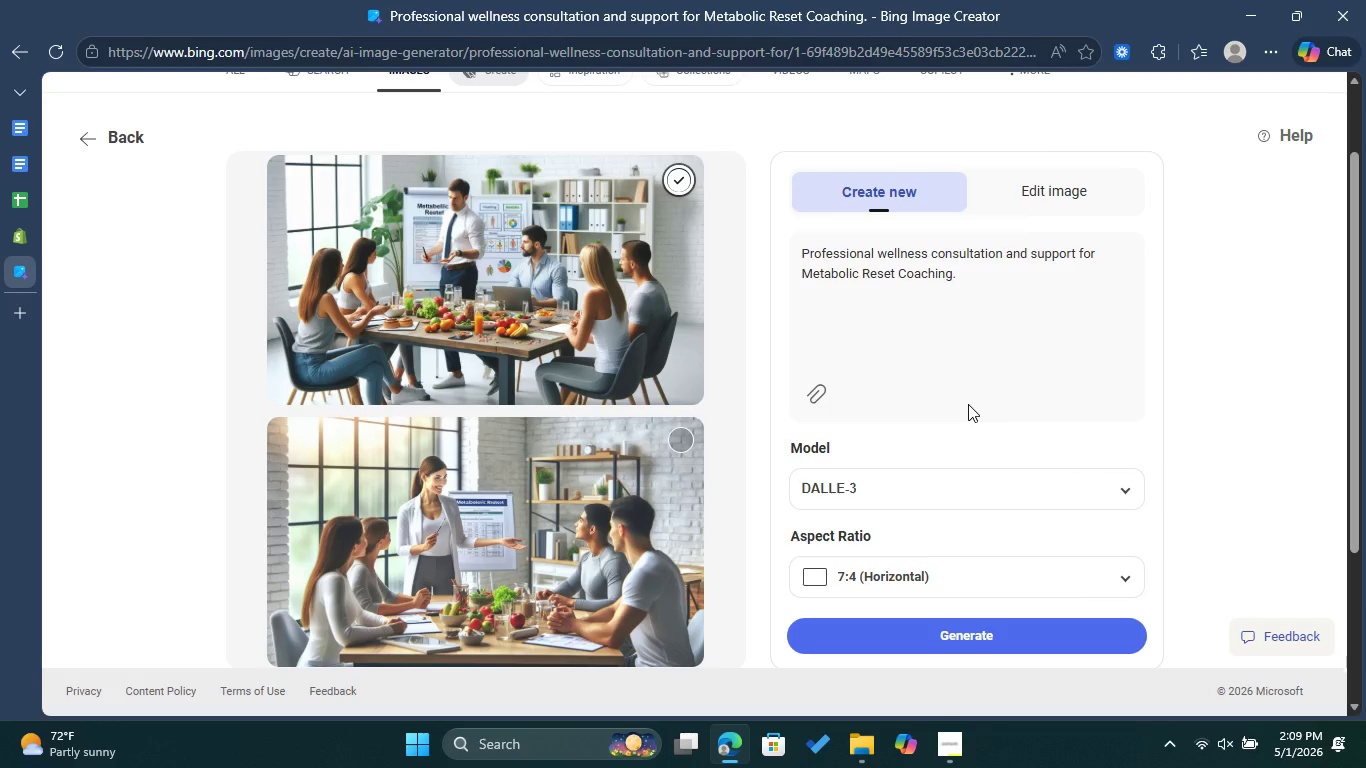 
wait(13.89)
 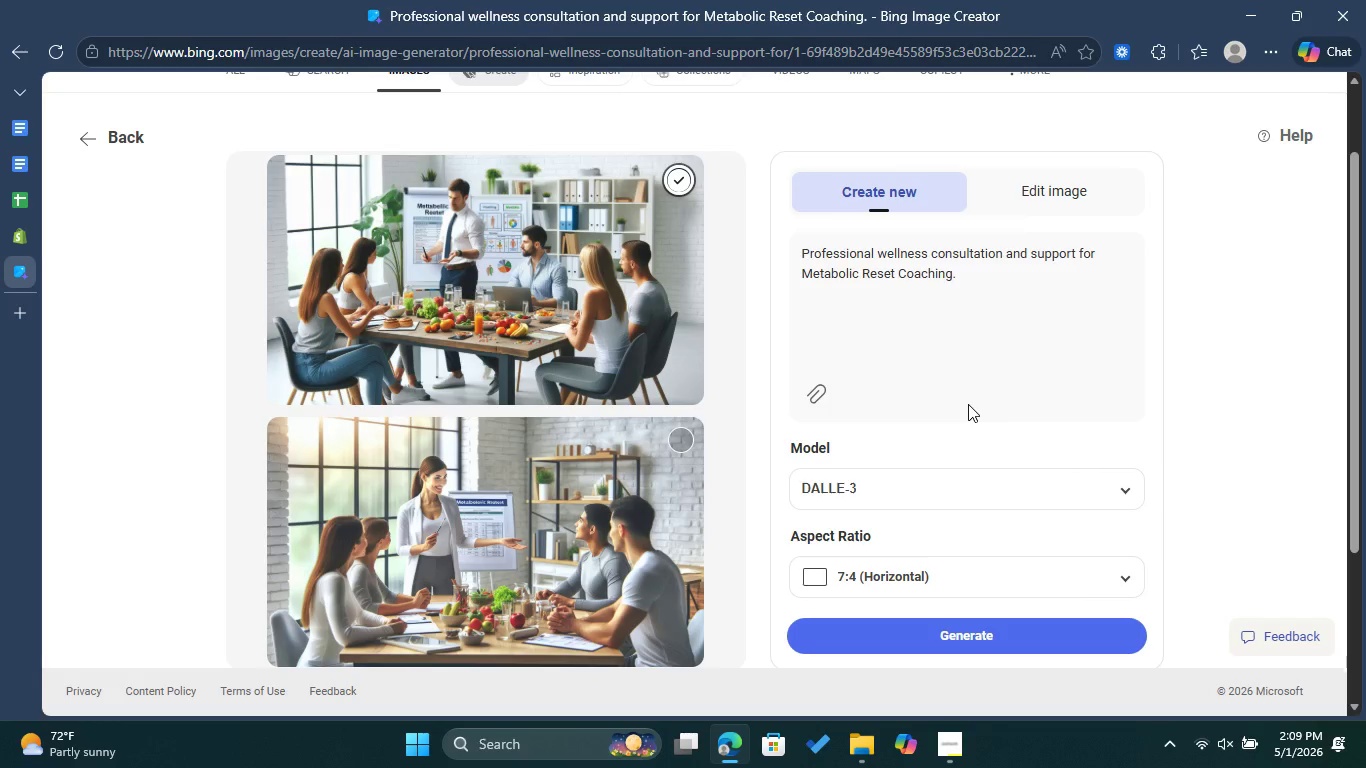 
scroll: coordinate [746, 462], scroll_direction: down, amount: 2.0
 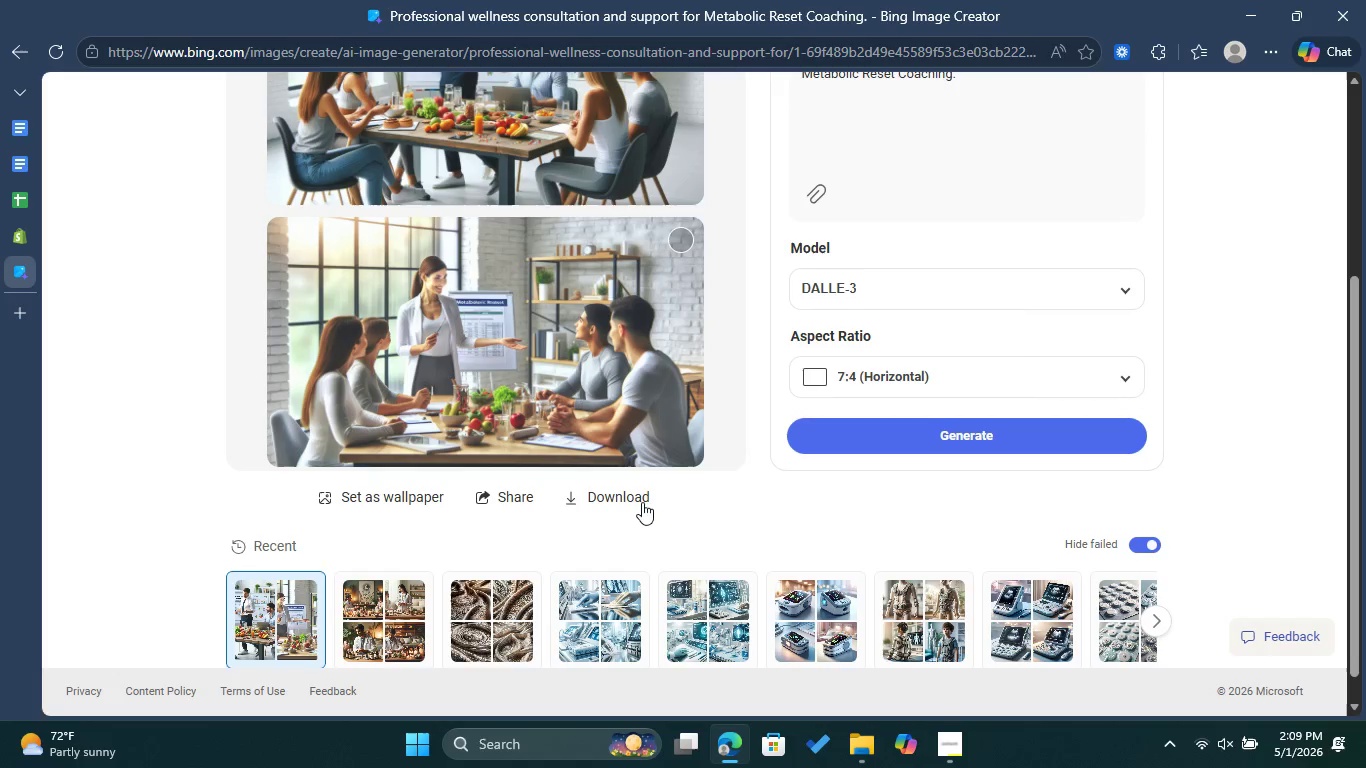 
left_click([636, 503])
 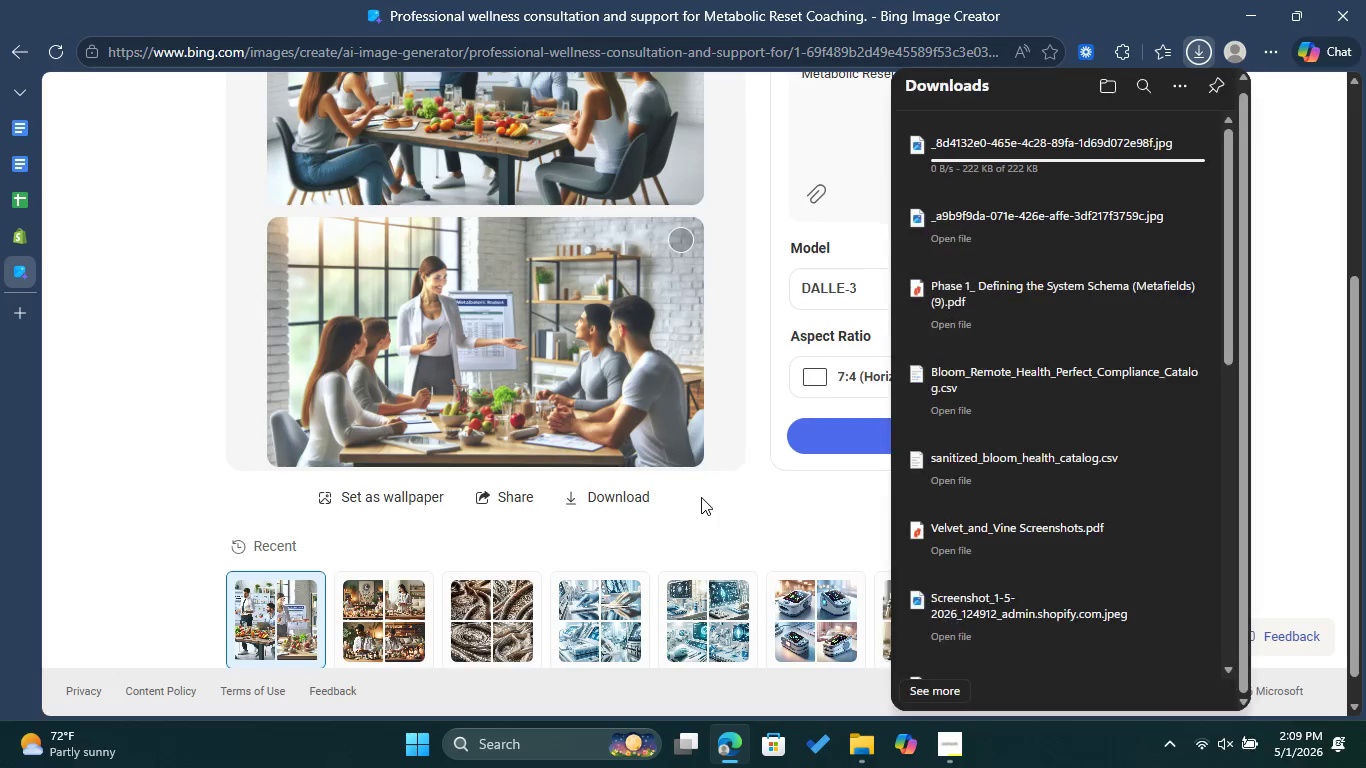 
left_click([702, 497])
 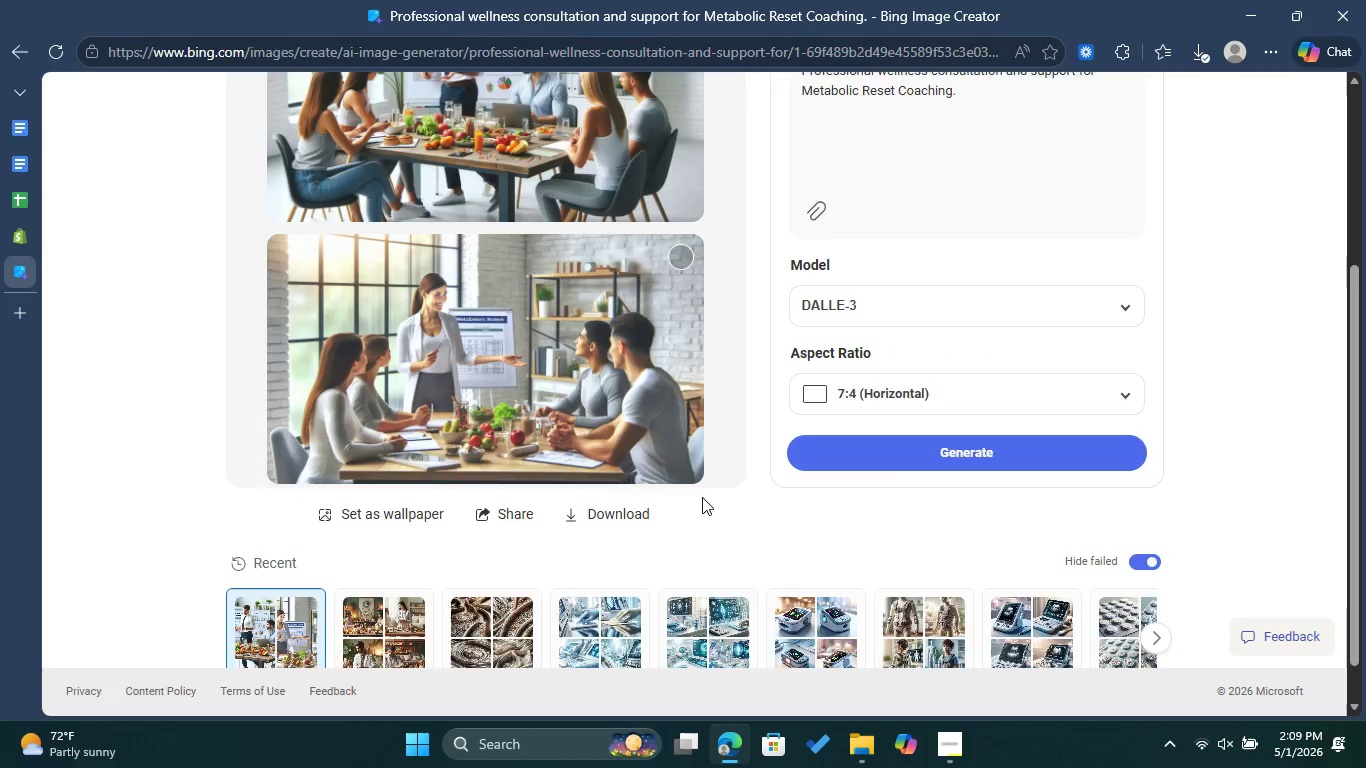 
scroll: coordinate [702, 497], scroll_direction: up, amount: 3.0
 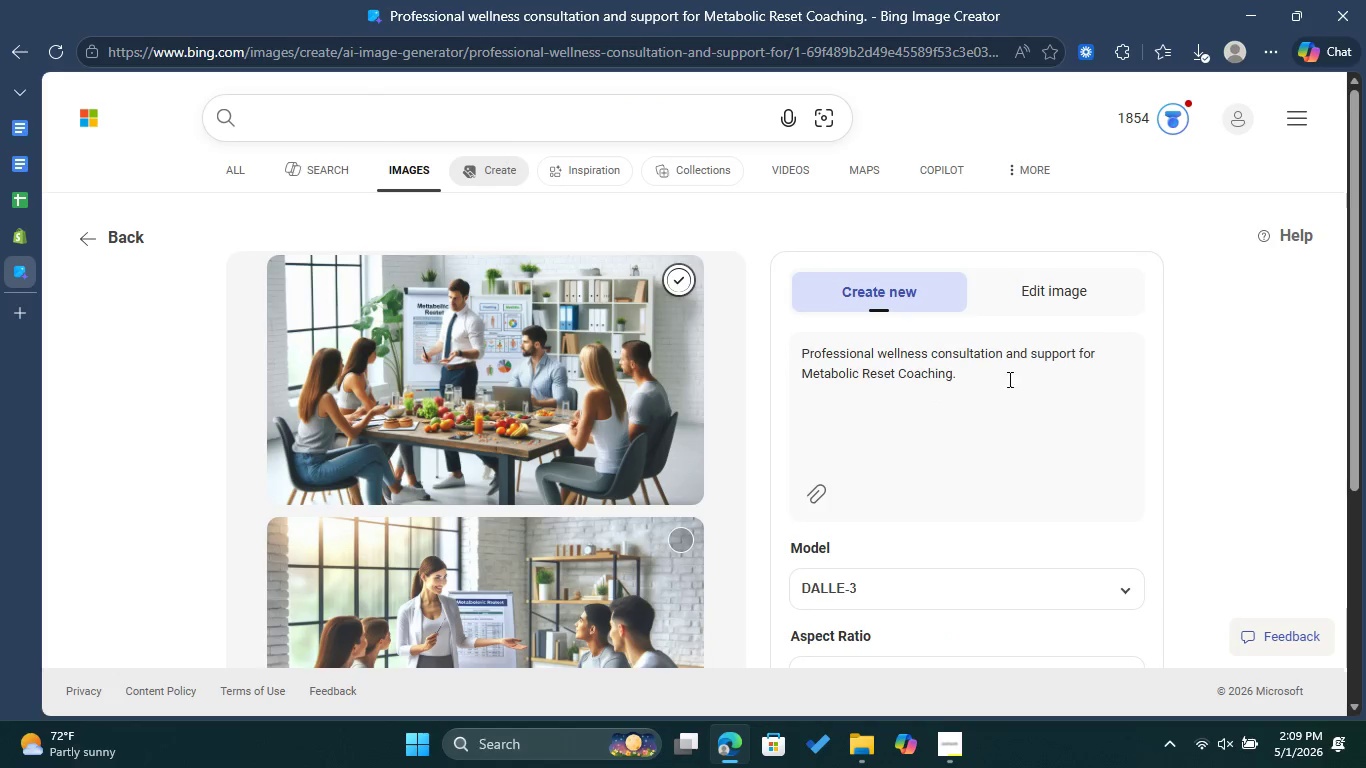 
left_click_drag(start_coordinate=[981, 368], to_coordinate=[792, 355])
 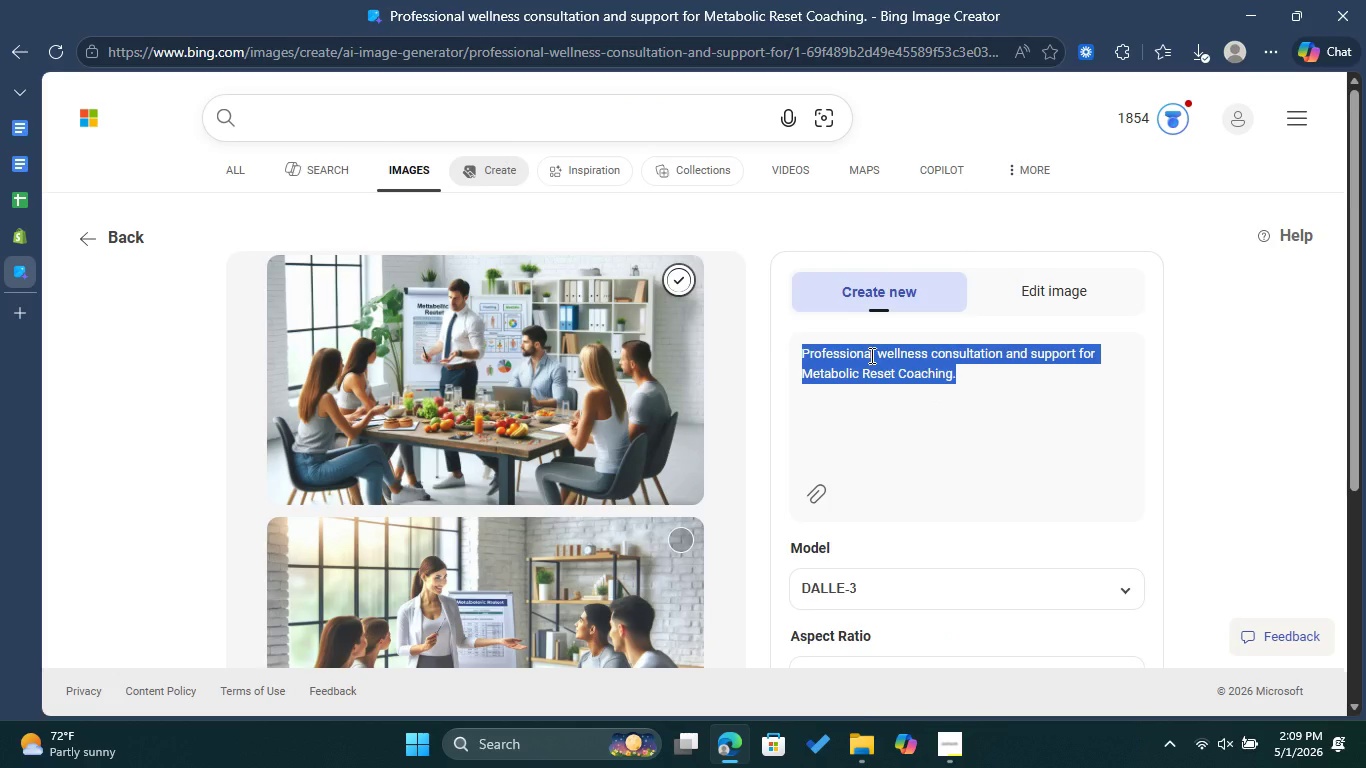 
right_click([870, 355])
 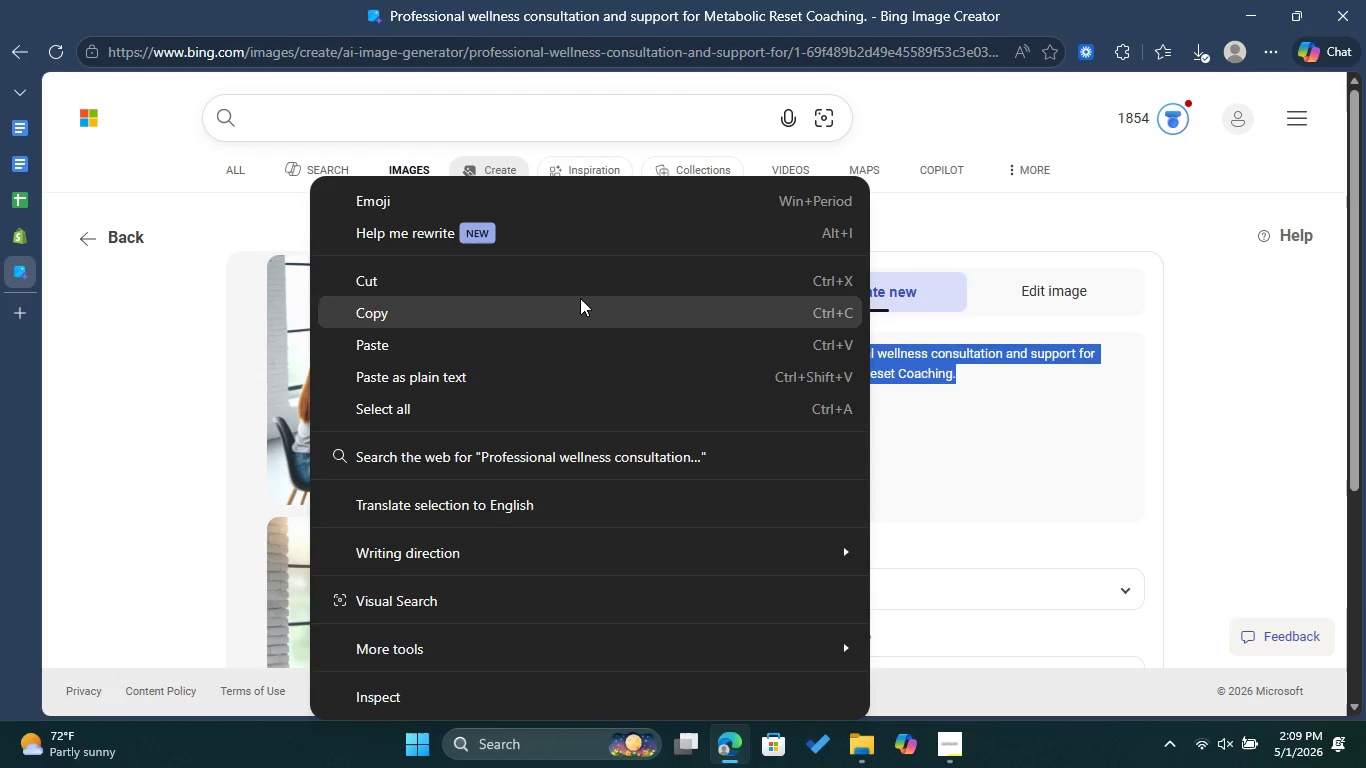 
left_click([580, 299])
 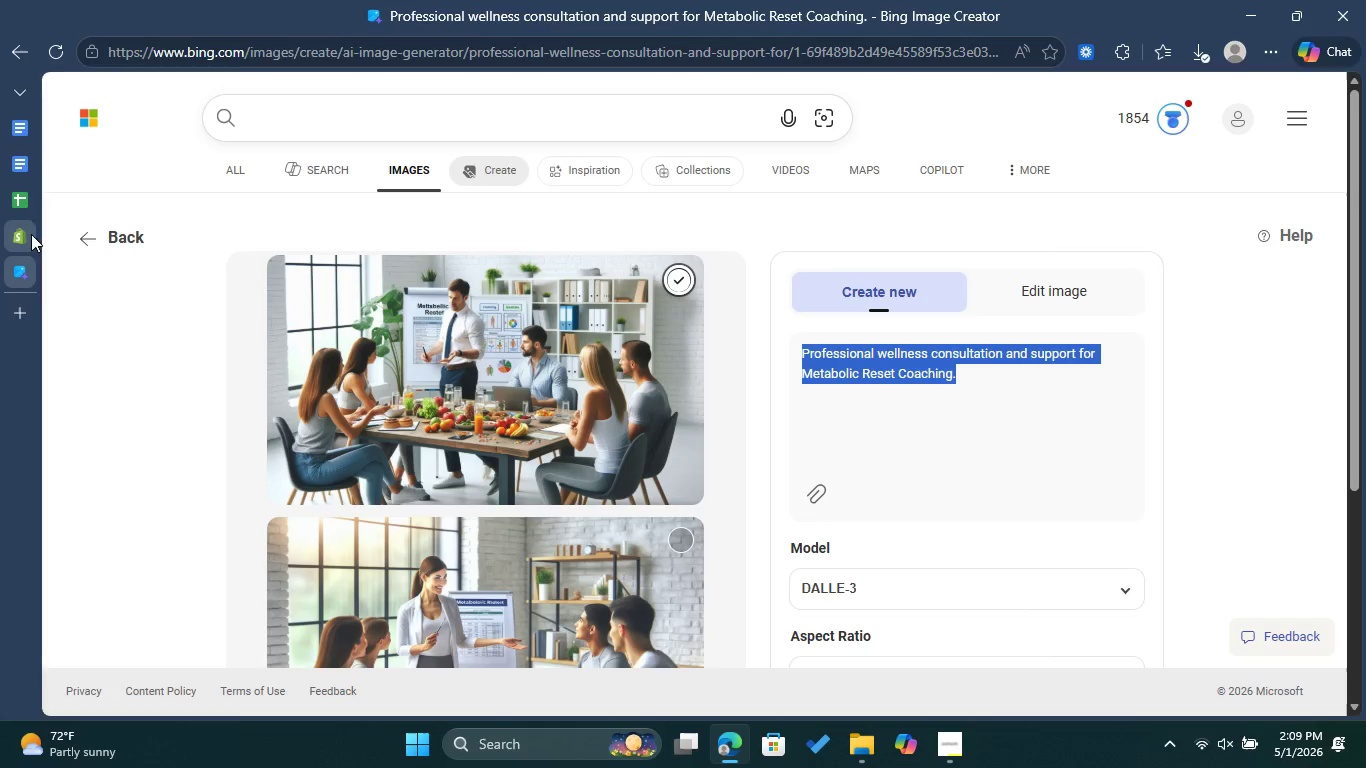 
left_click([24, 236])
 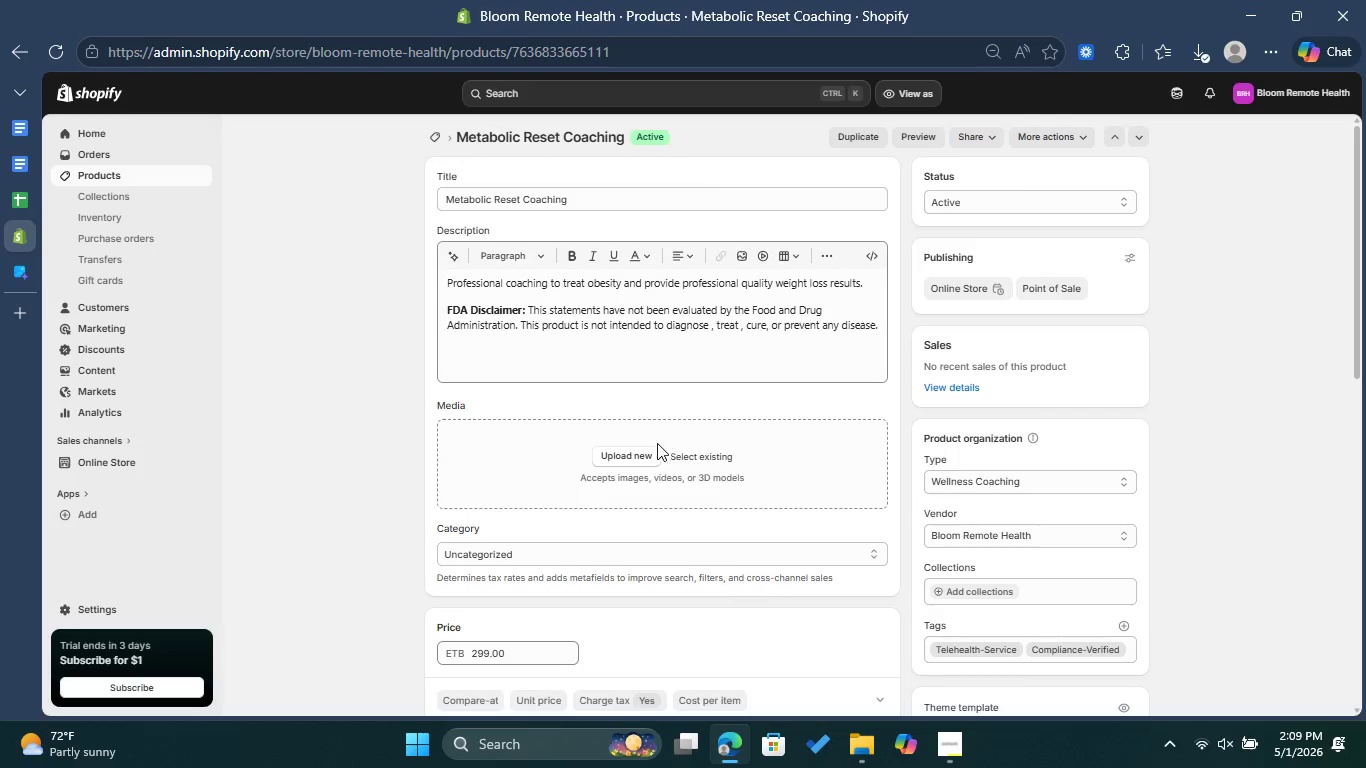 
left_click([644, 456])
 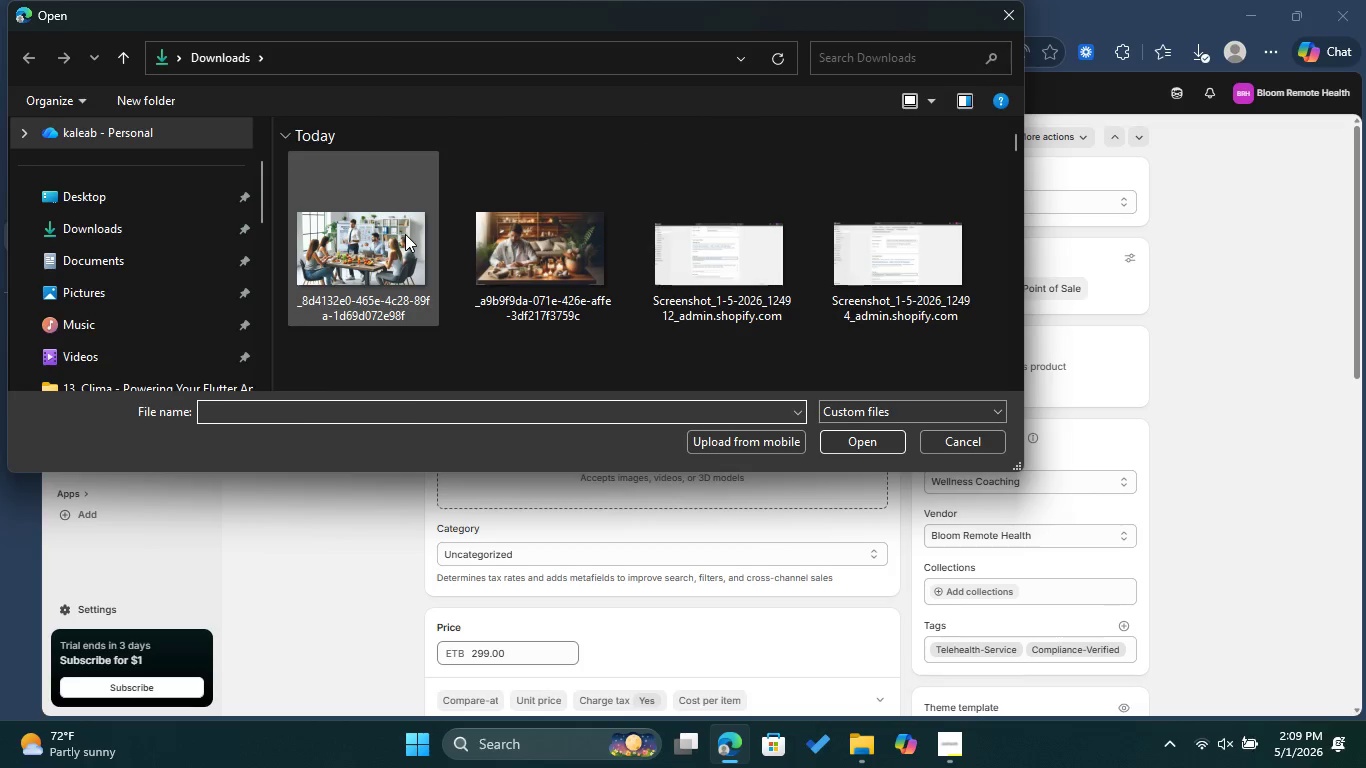 
left_click([868, 434])
 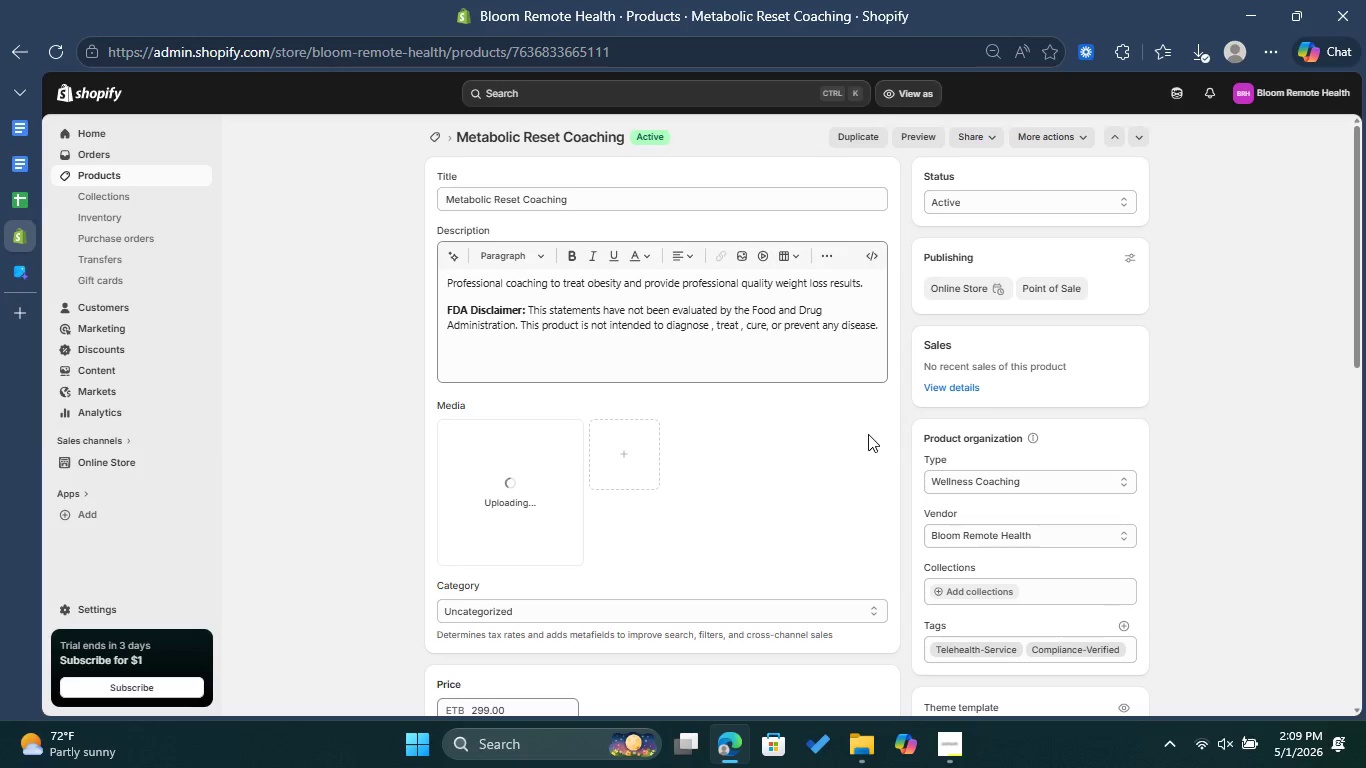 
wait(9.56)
 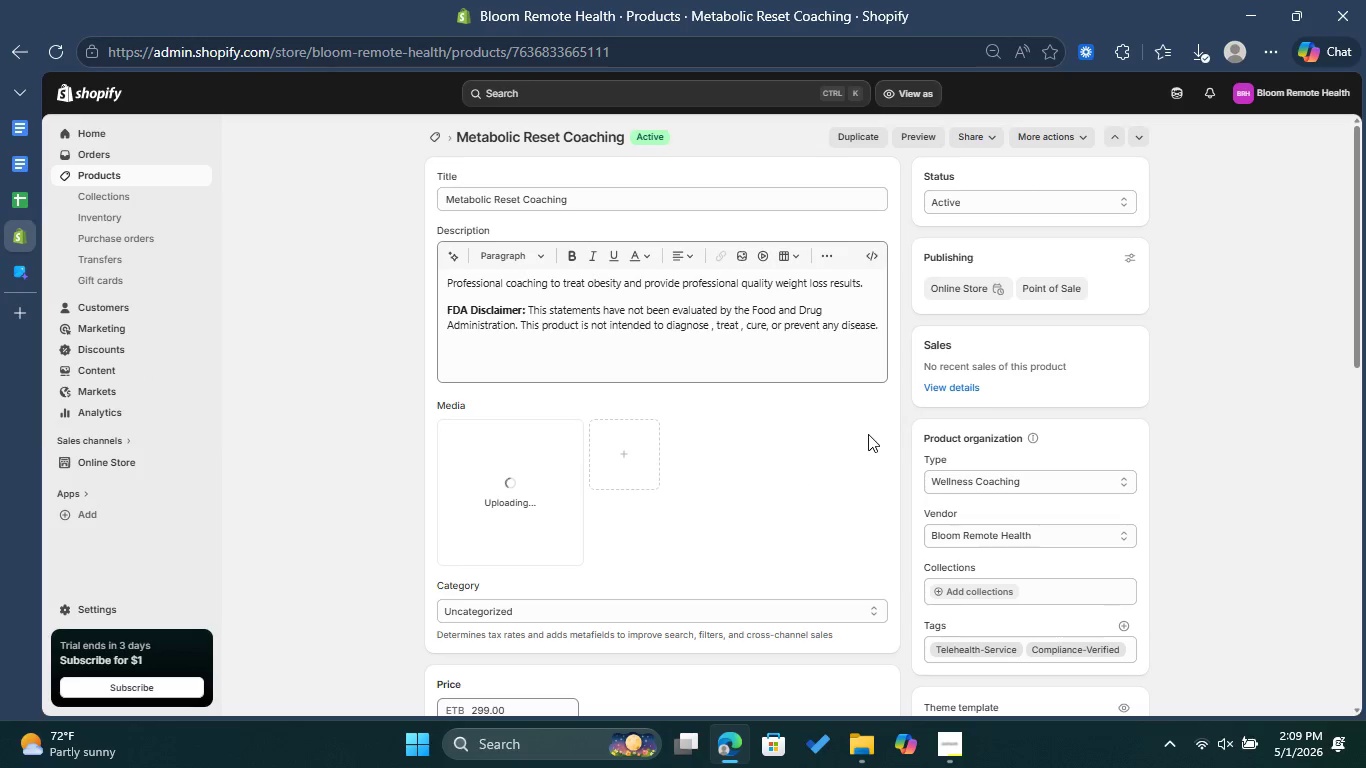 
left_click([539, 497])
 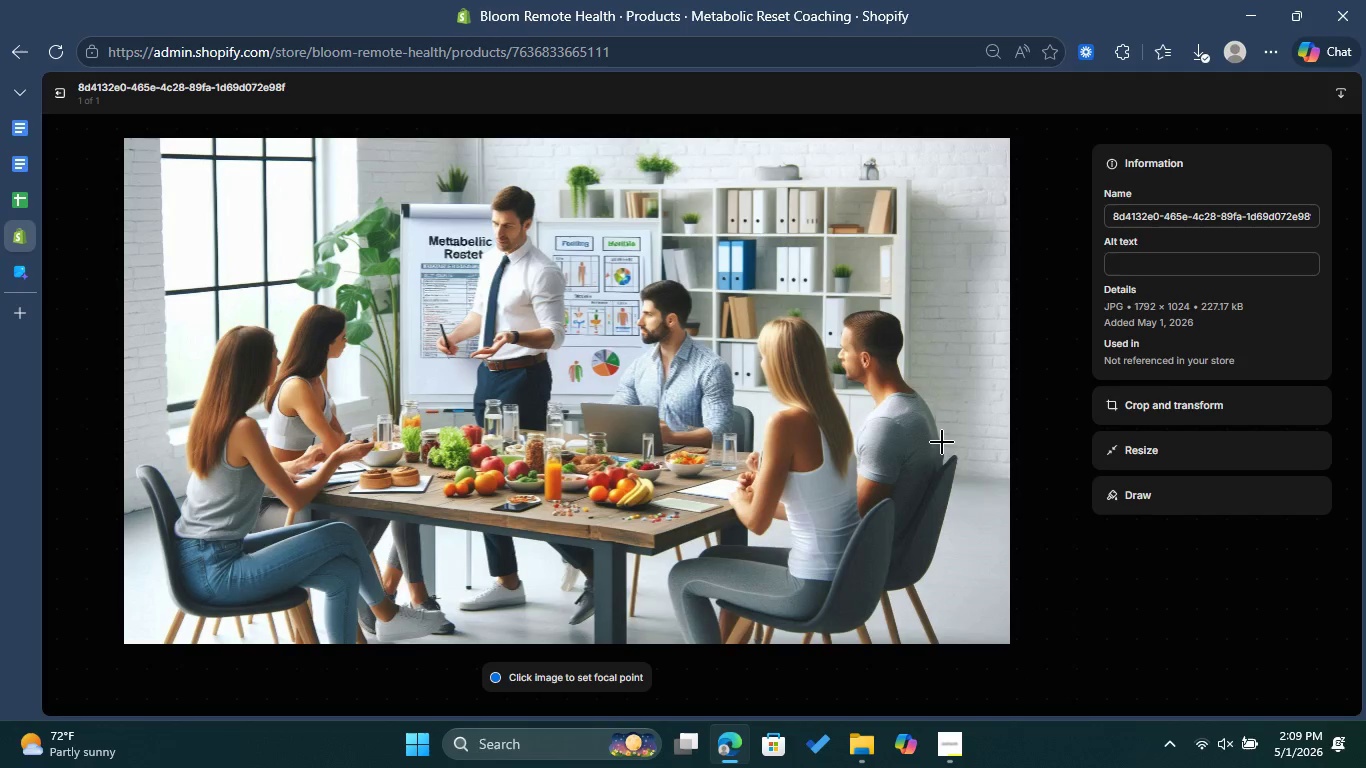 
left_click([1200, 271])
 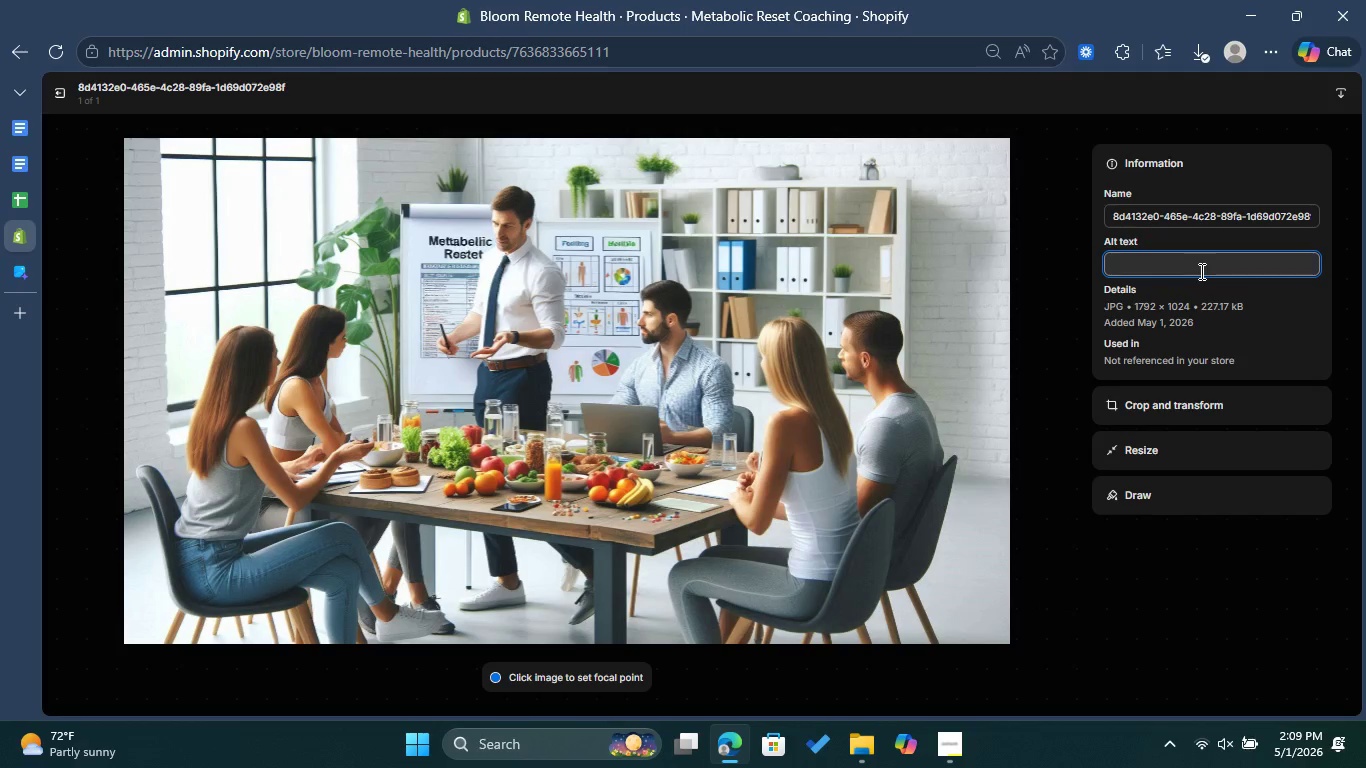 
key(Control+V)
 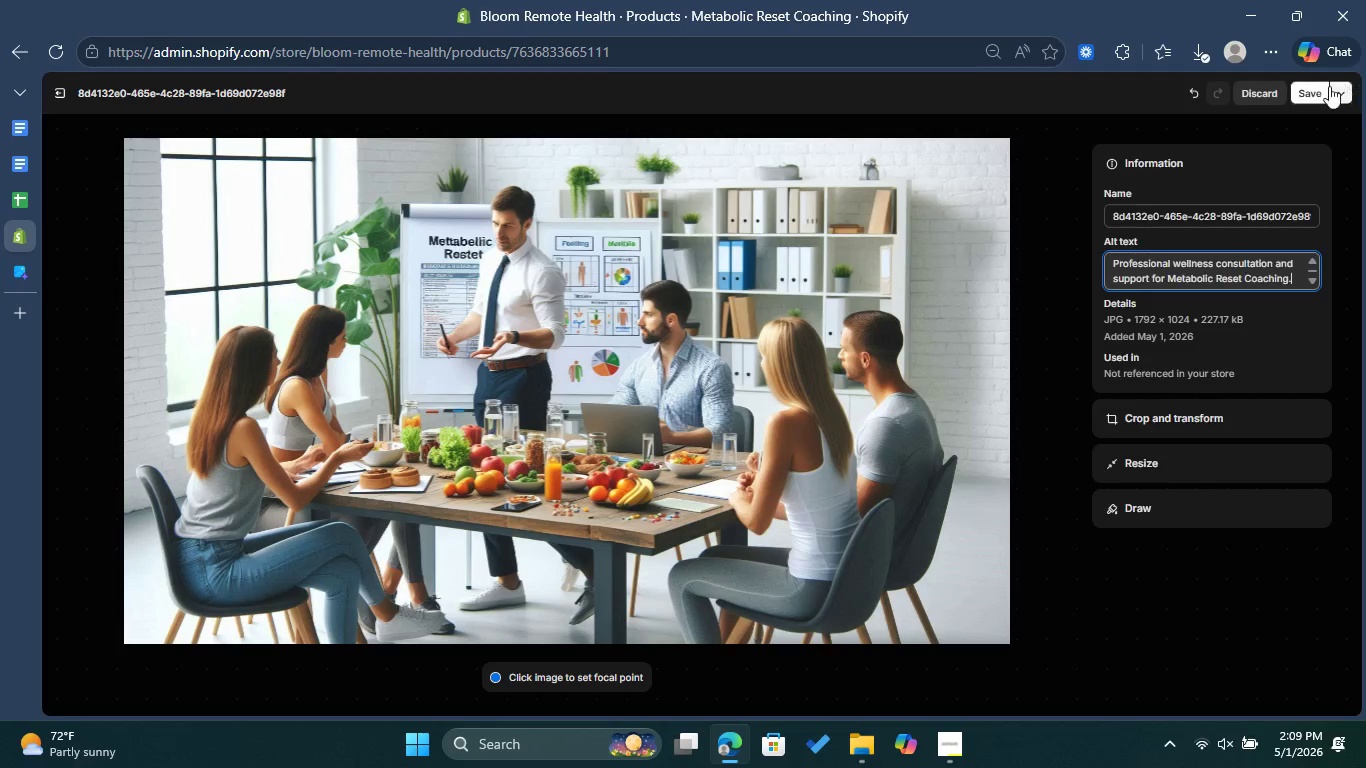 
left_click([1308, 91])
 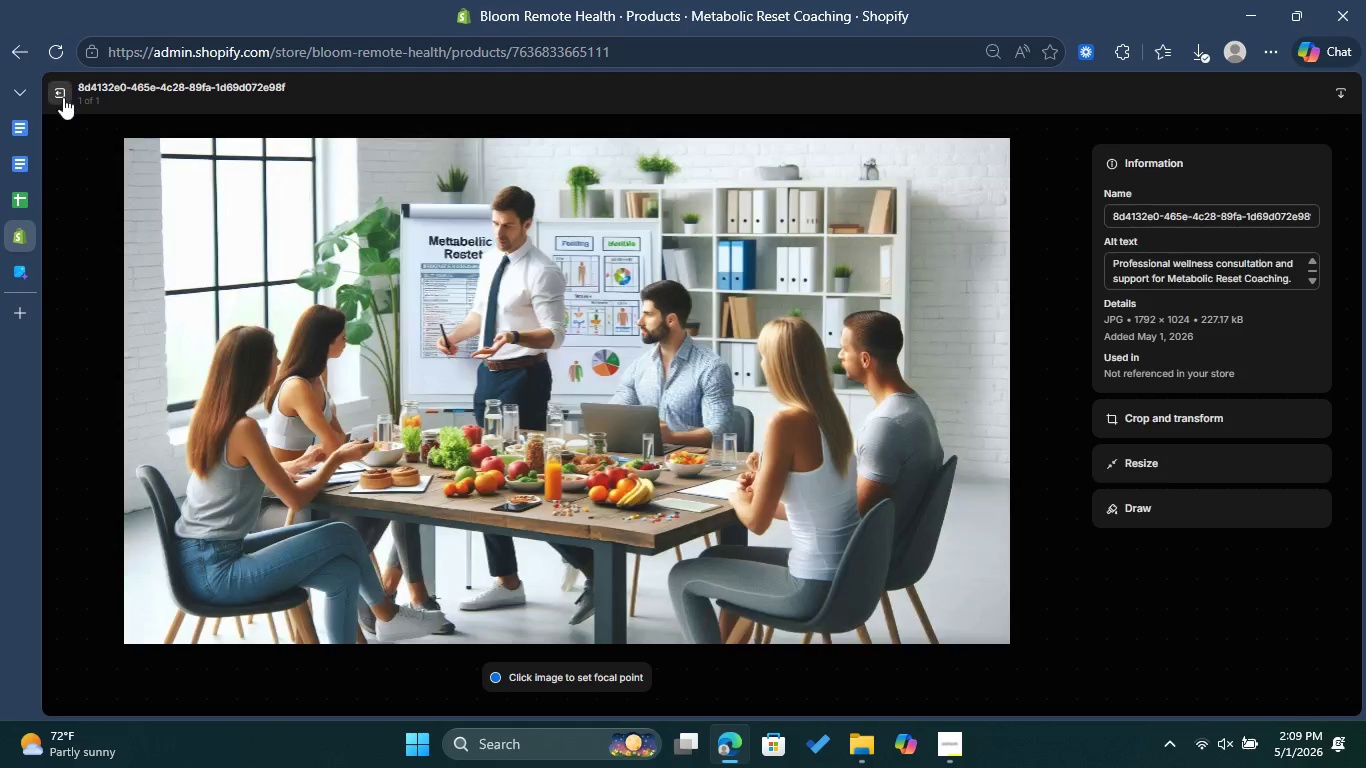 
left_click([62, 90])
 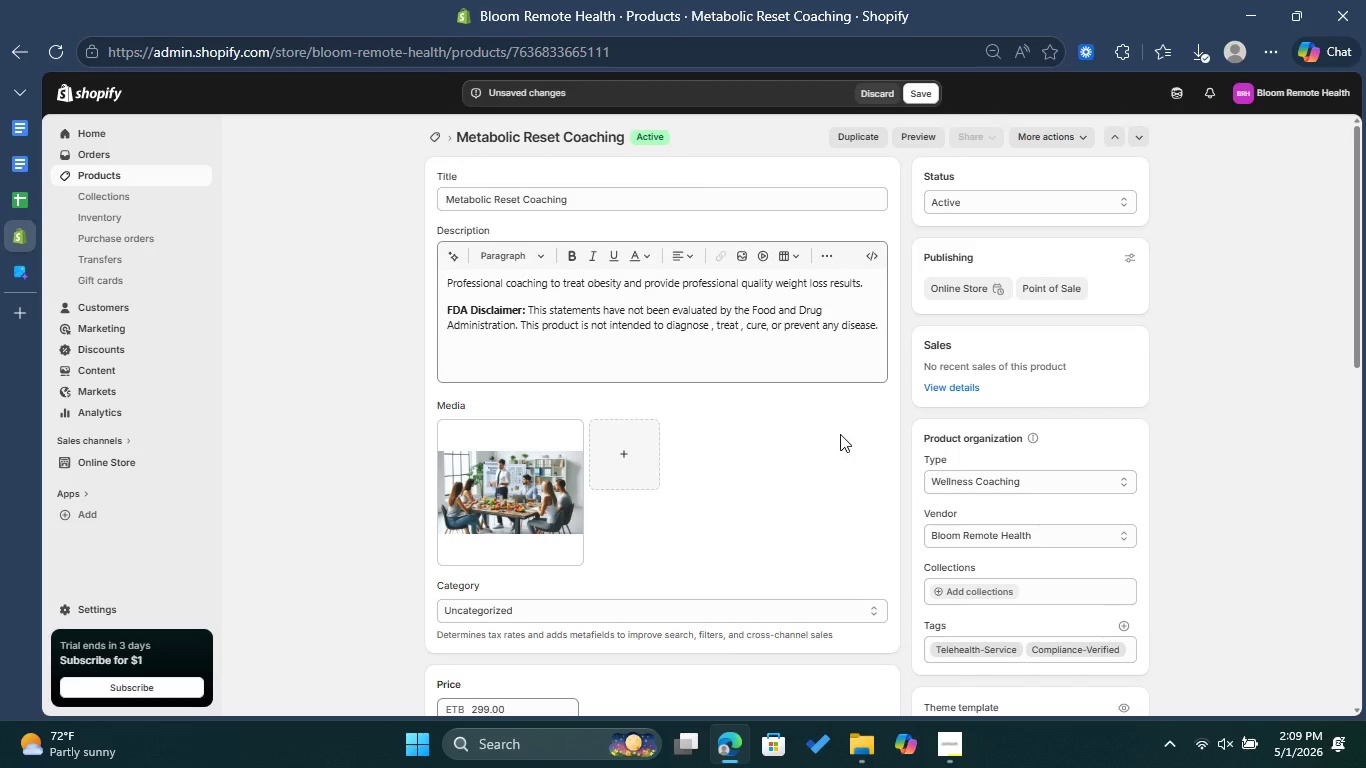 
wait(10.53)
 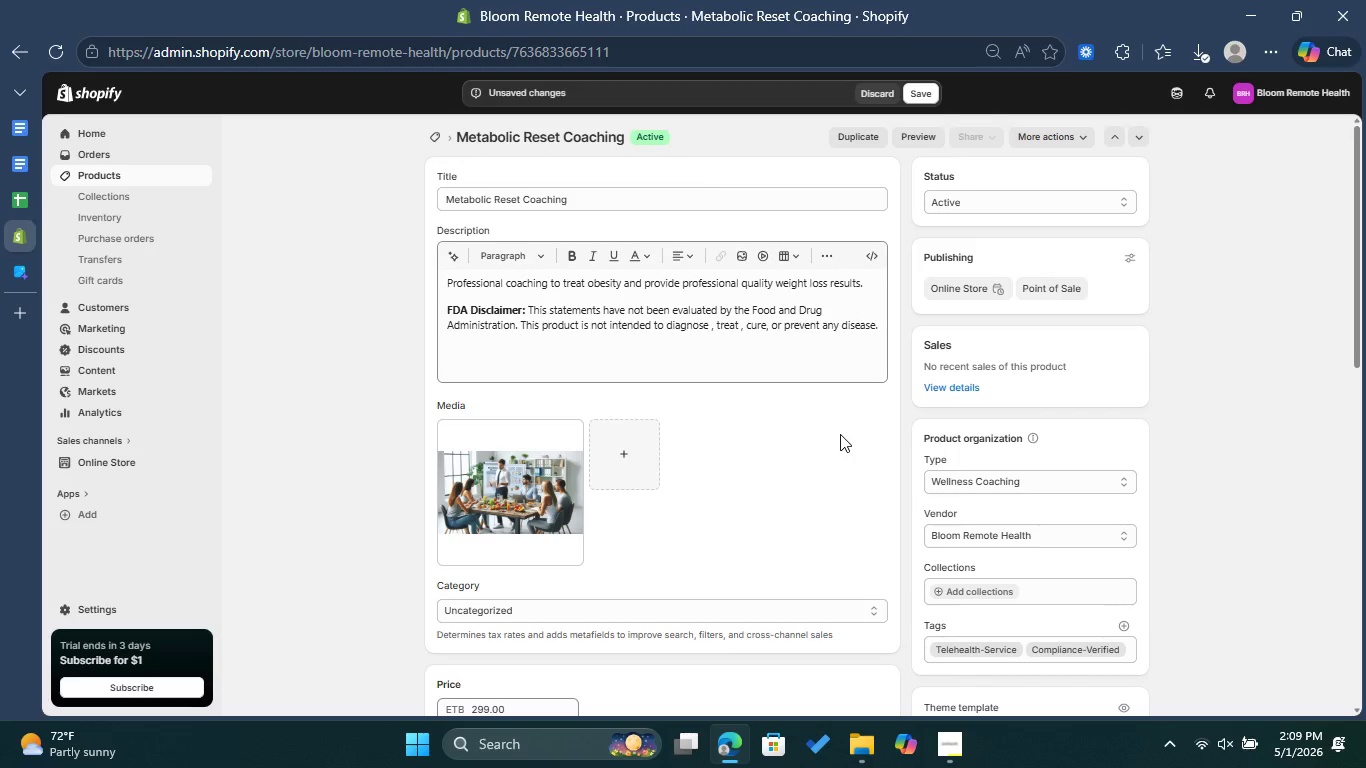 
scroll: coordinate [840, 434], scroll_direction: down, amount: 10.0
 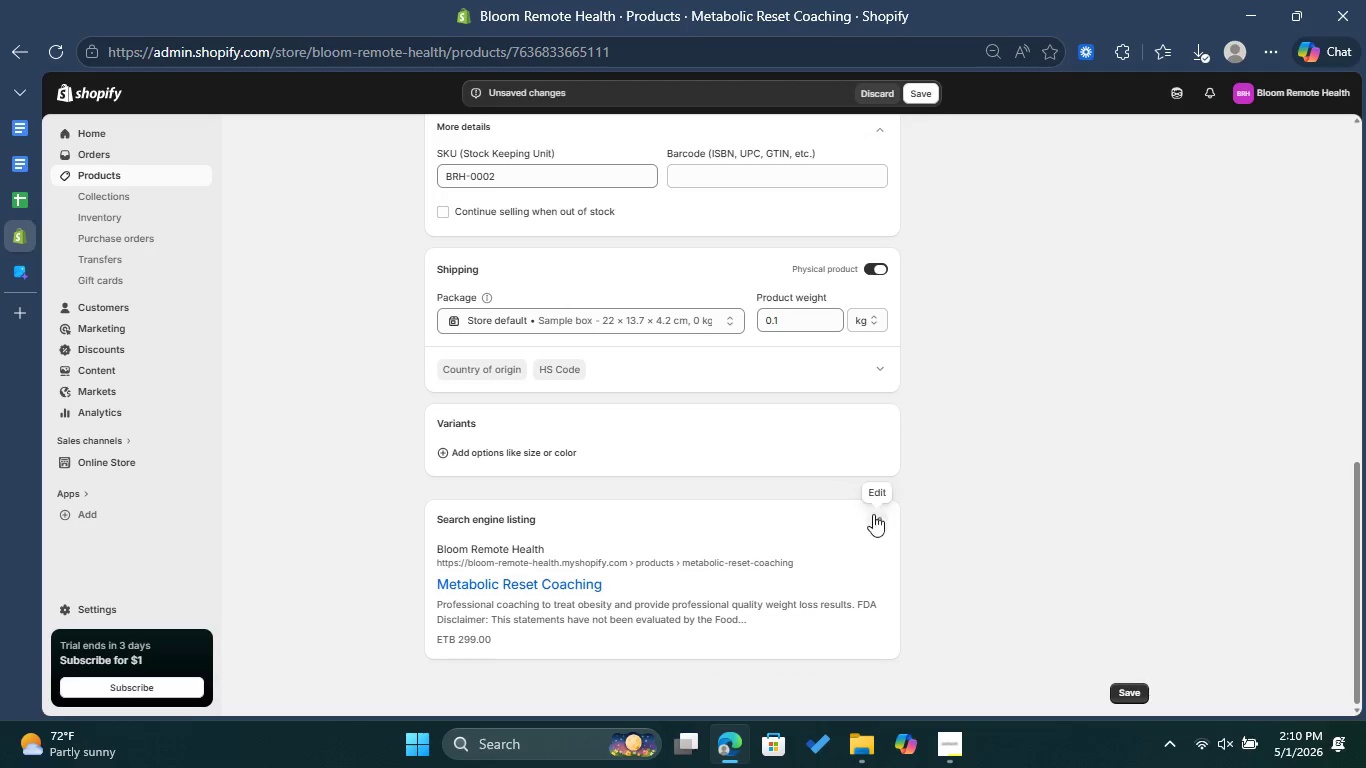 
left_click([872, 515])
 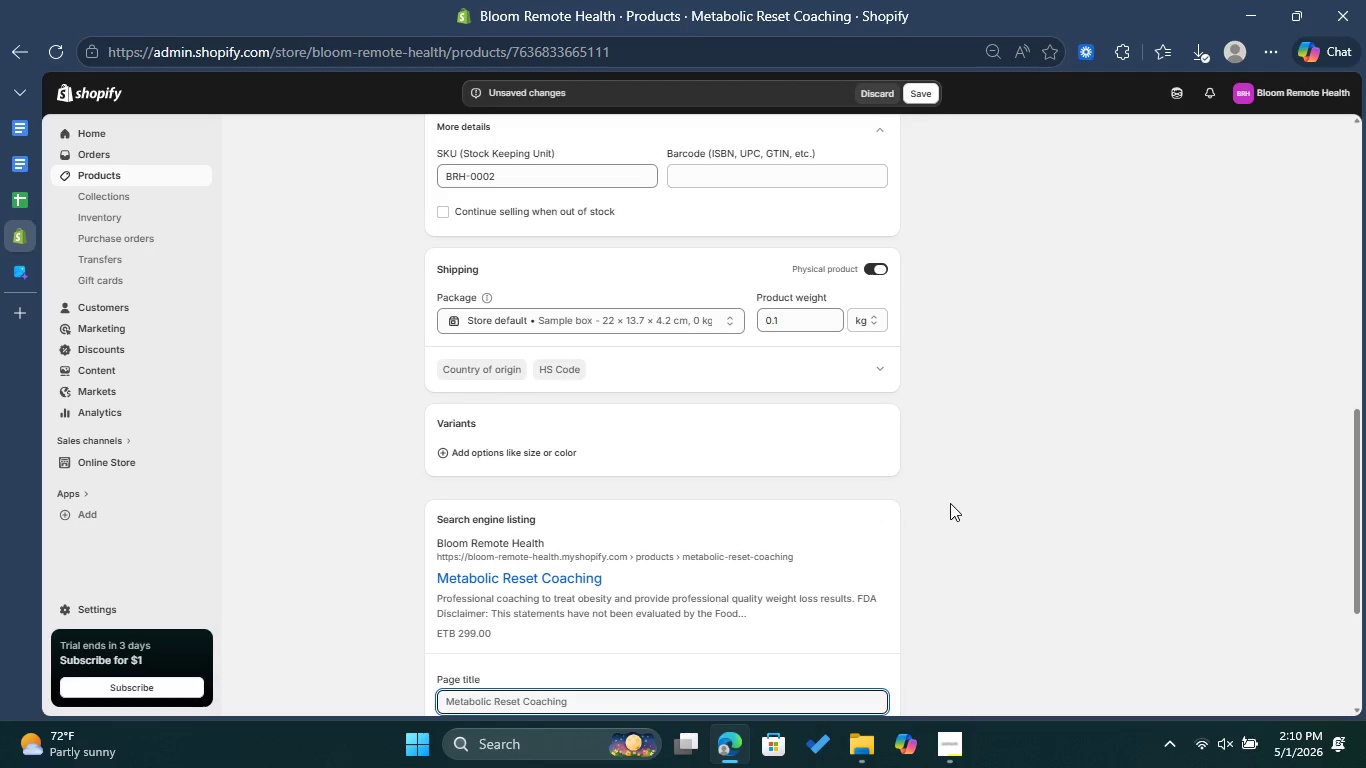 
scroll: coordinate [950, 503], scroll_direction: down, amount: 2.0
 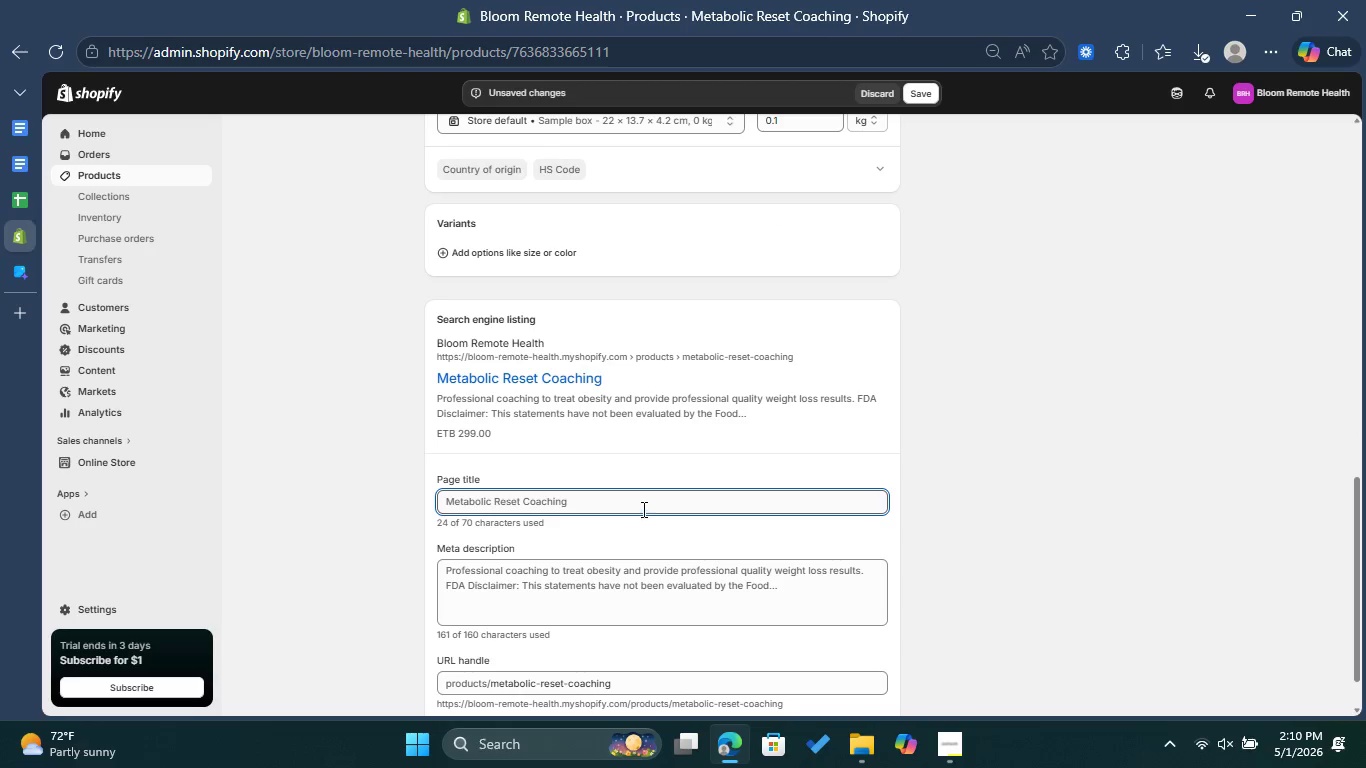 
type( | Bloom Remote Health )
 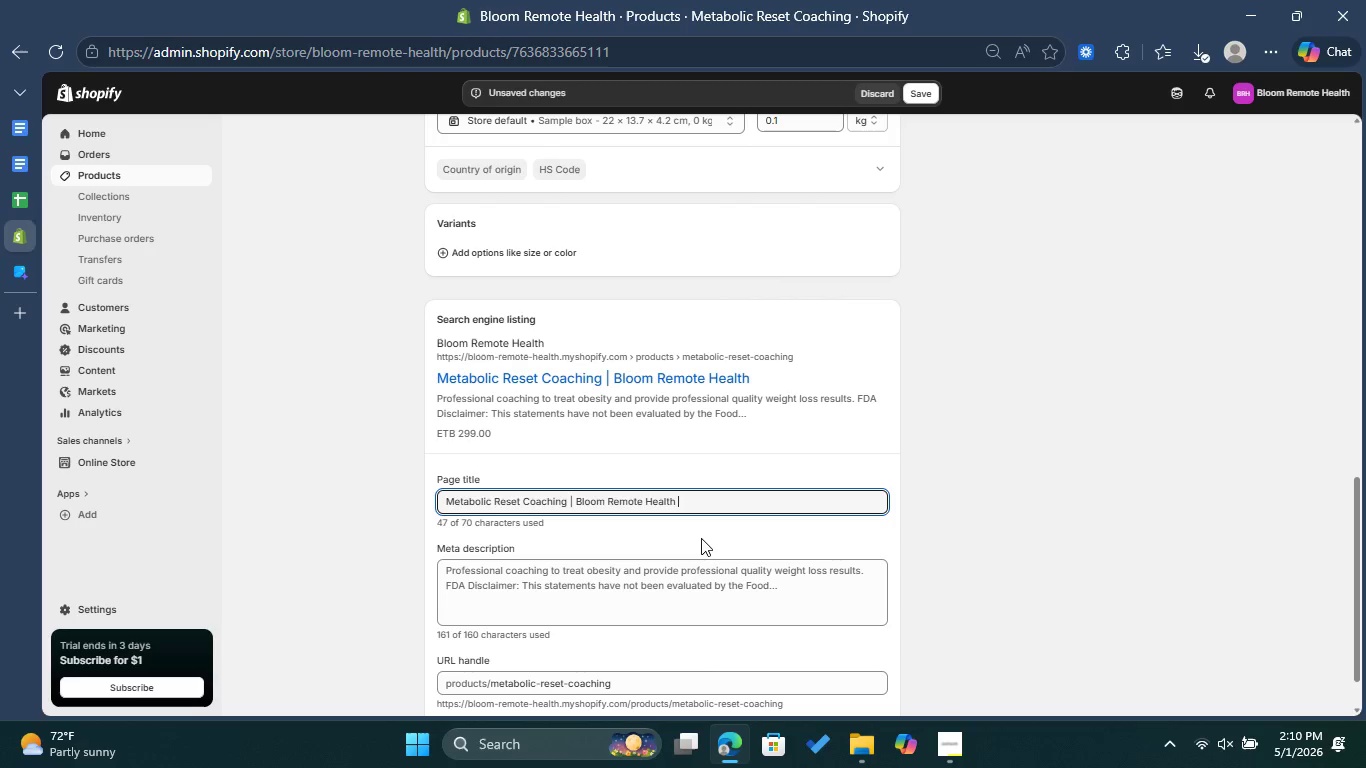 
wait(9.59)
 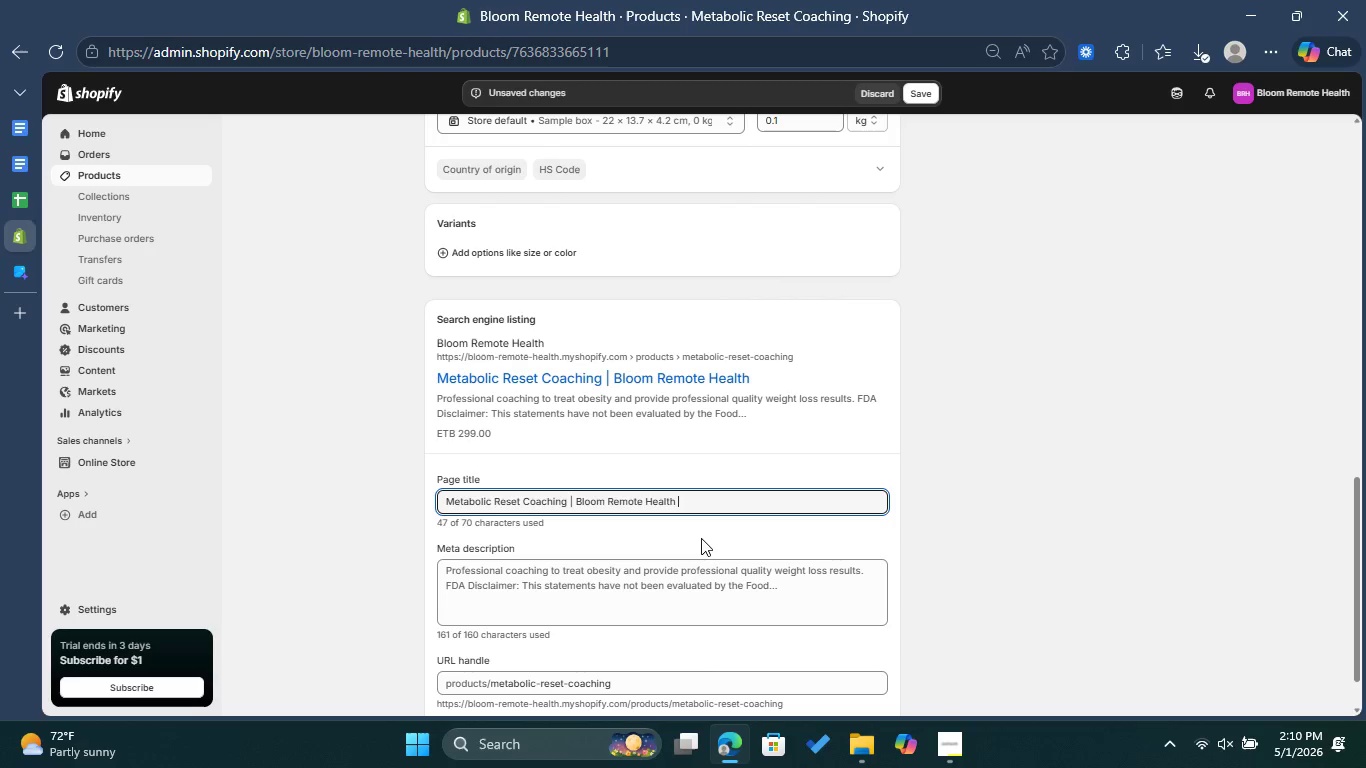 
left_click_drag(start_coordinate=[876, 604], to_coordinate=[434, 558])
 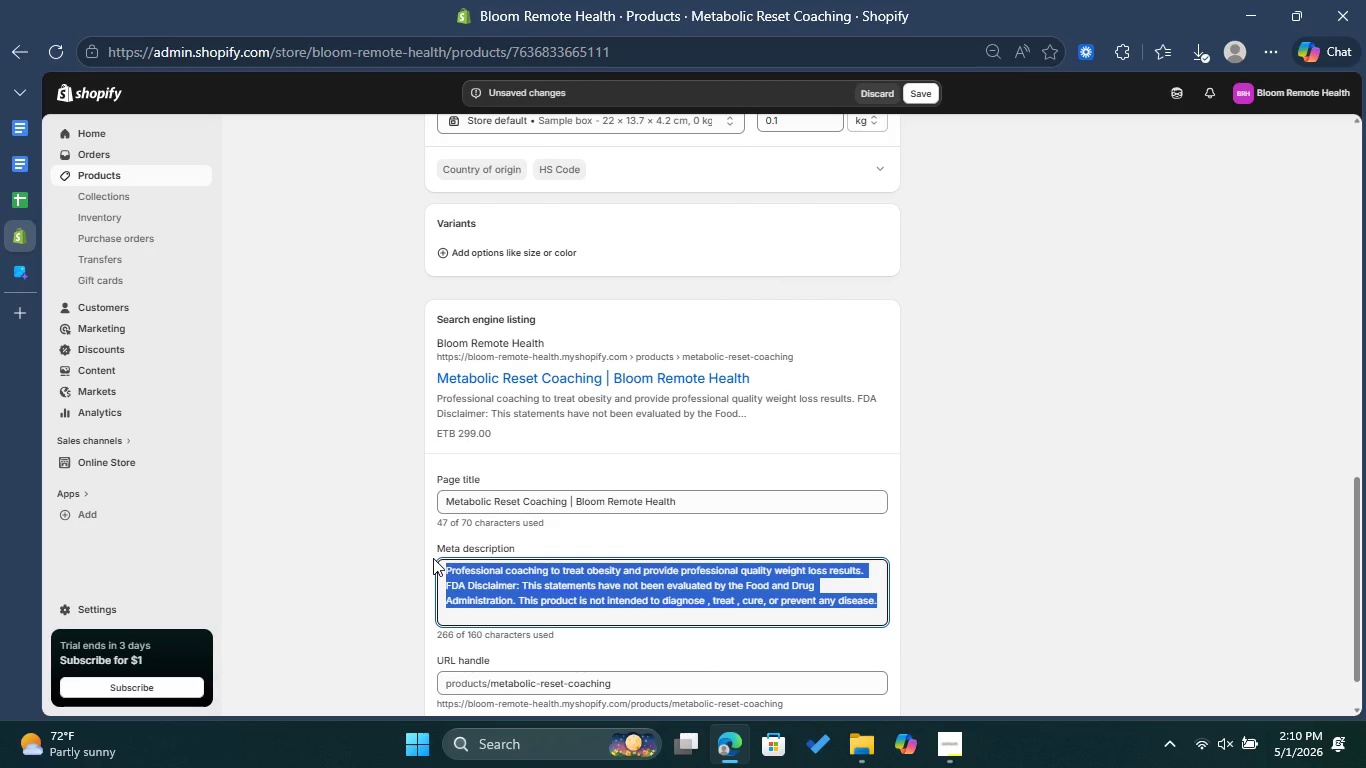 
key(Backspace)
 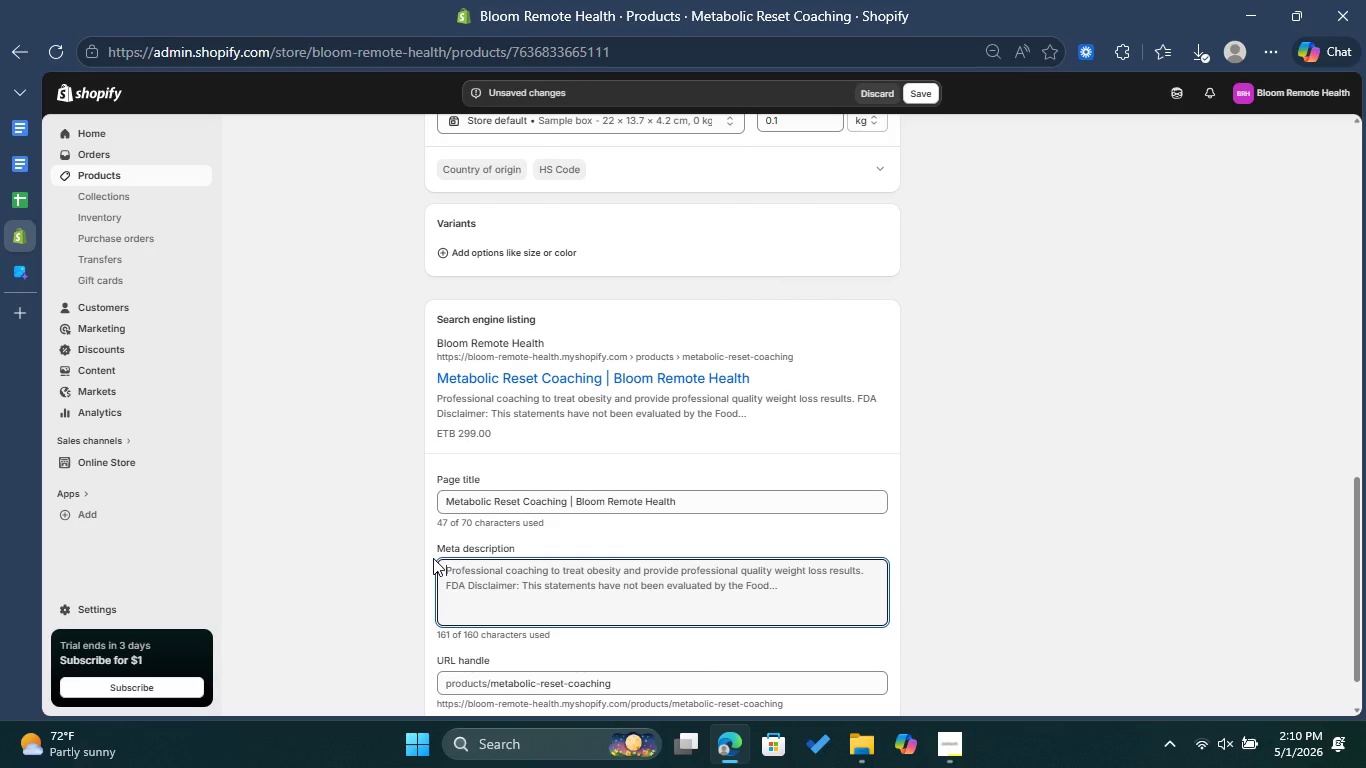 
wait(6.34)
 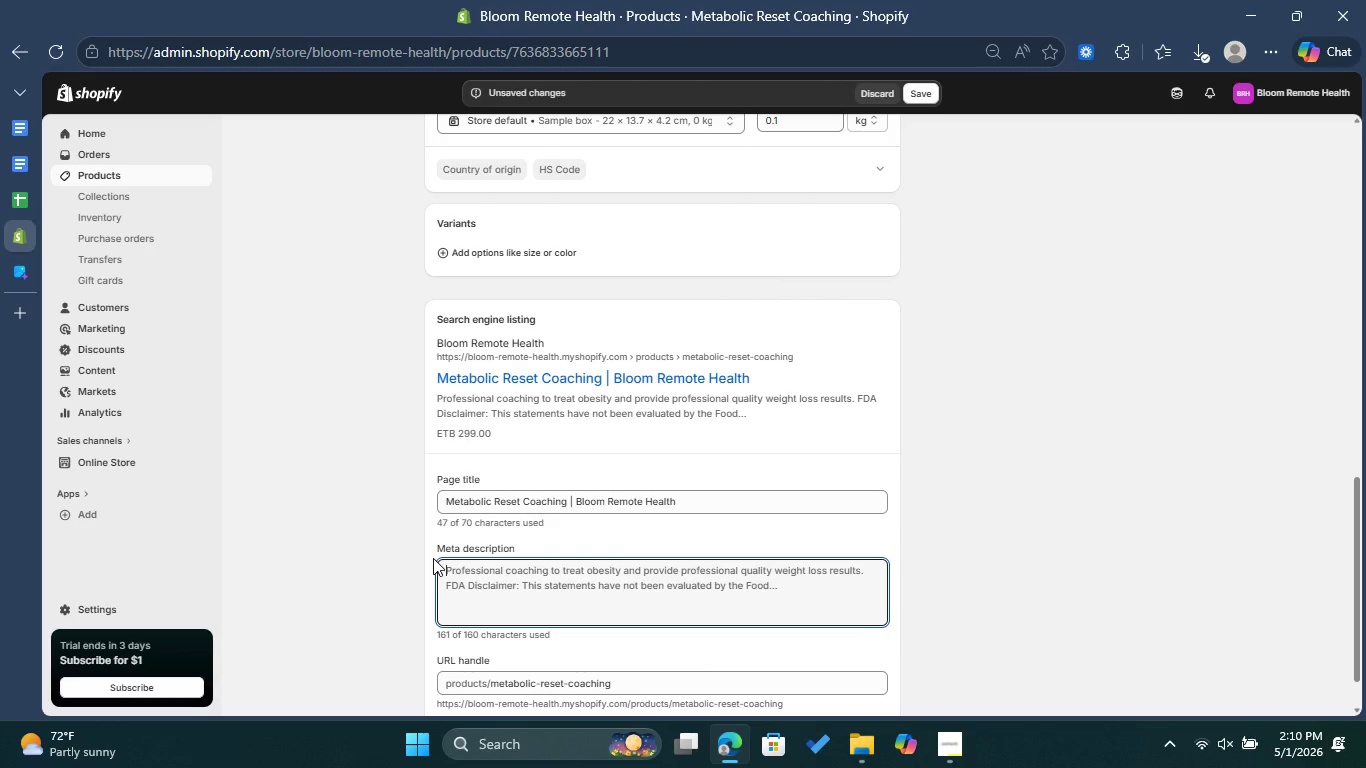 
type(Support healthy energy levels with )
 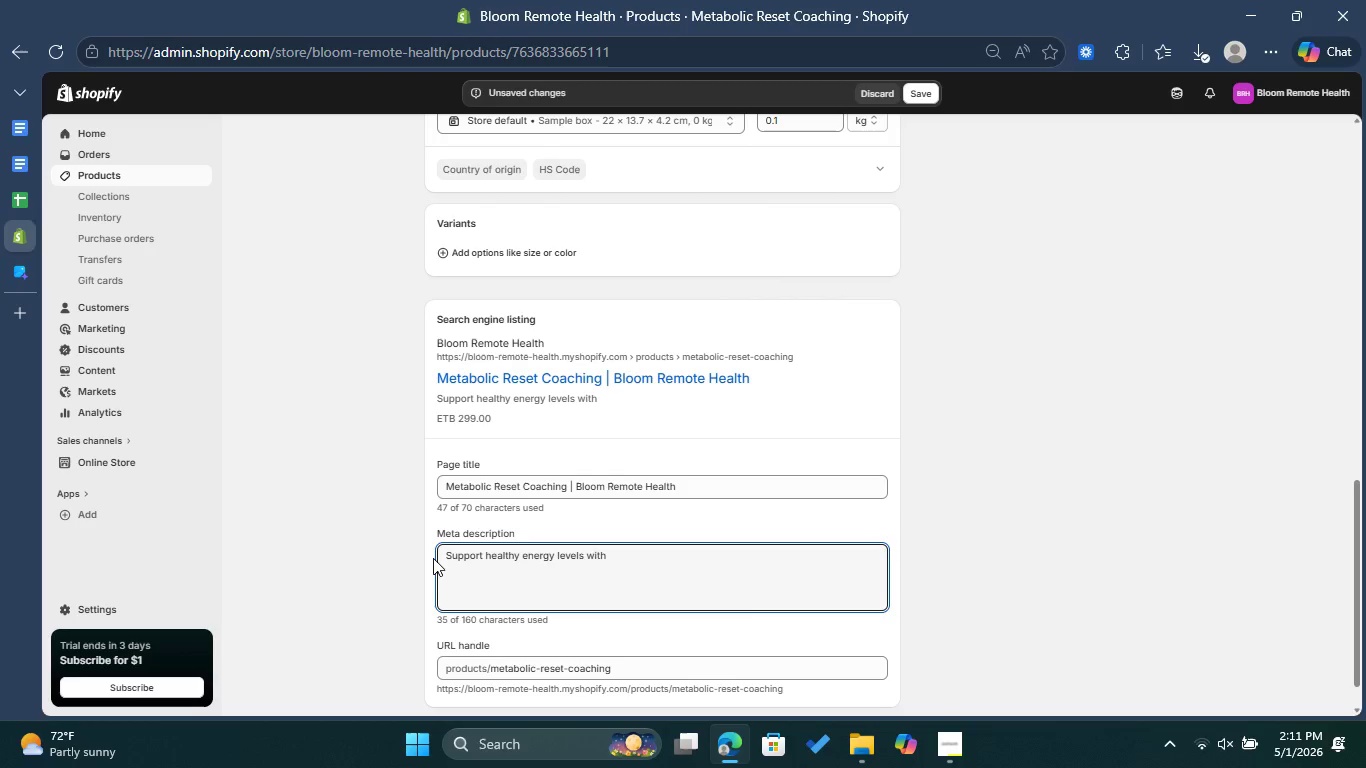 
type(Metabolic reset )
key(Backspace)
key(Backspace)
key(Backspace)
key(Backspace)
key(Backspace)
key(Backspace)
type(Reset )
 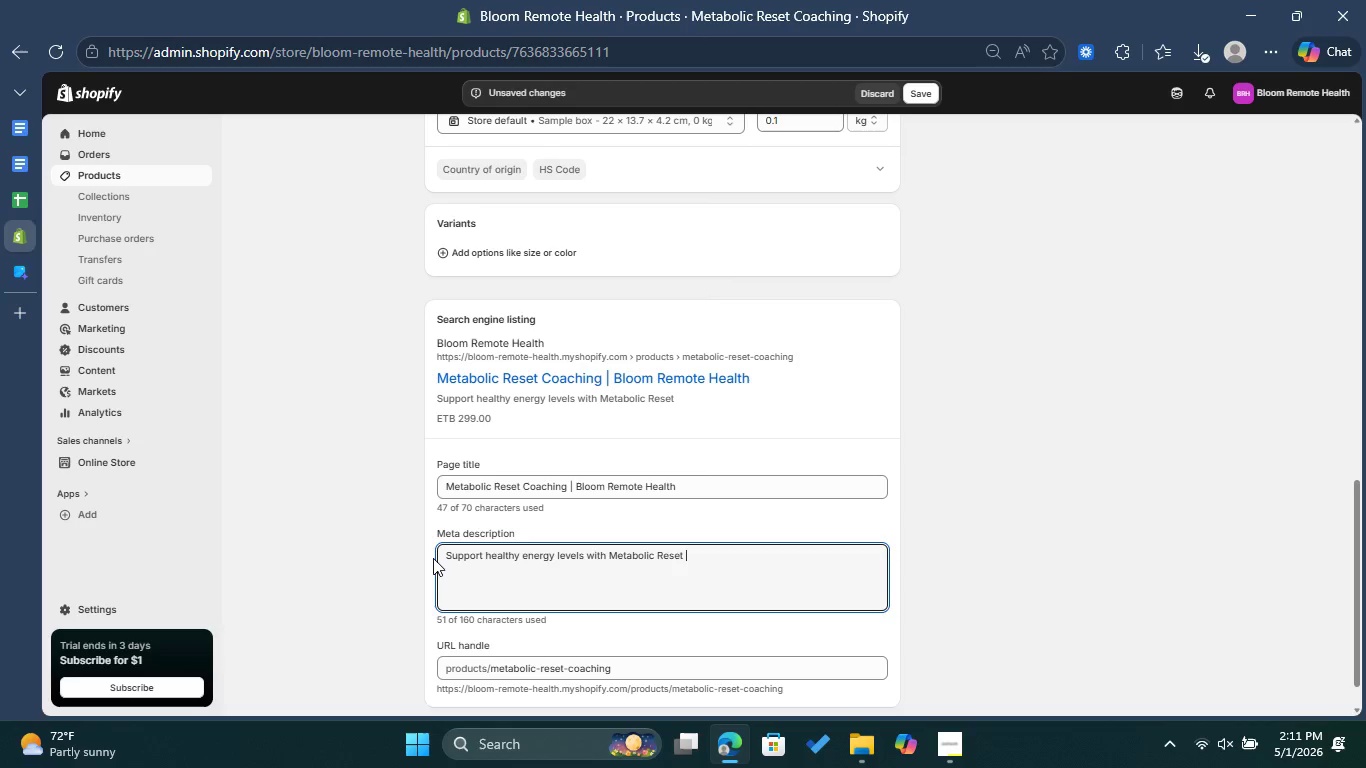 
type(Coaching)
 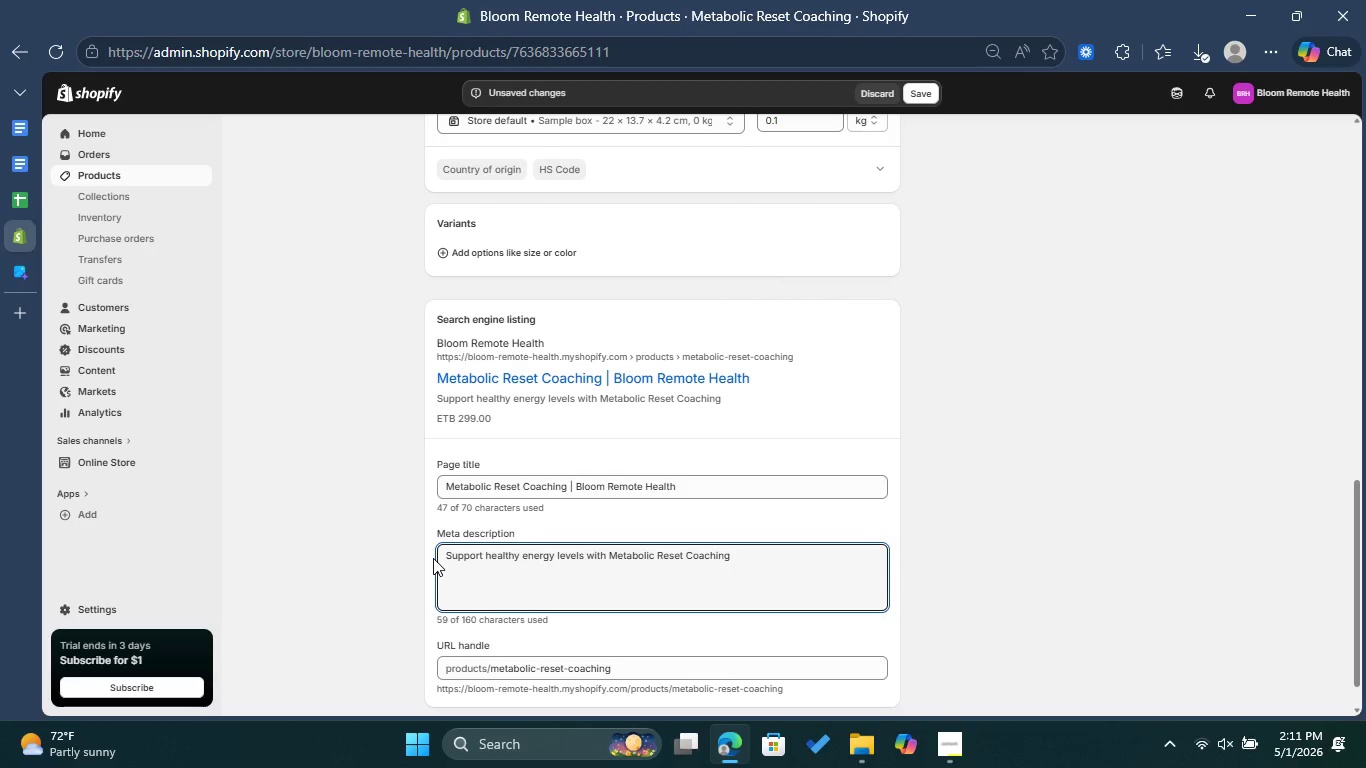 
type(. Our certified)
 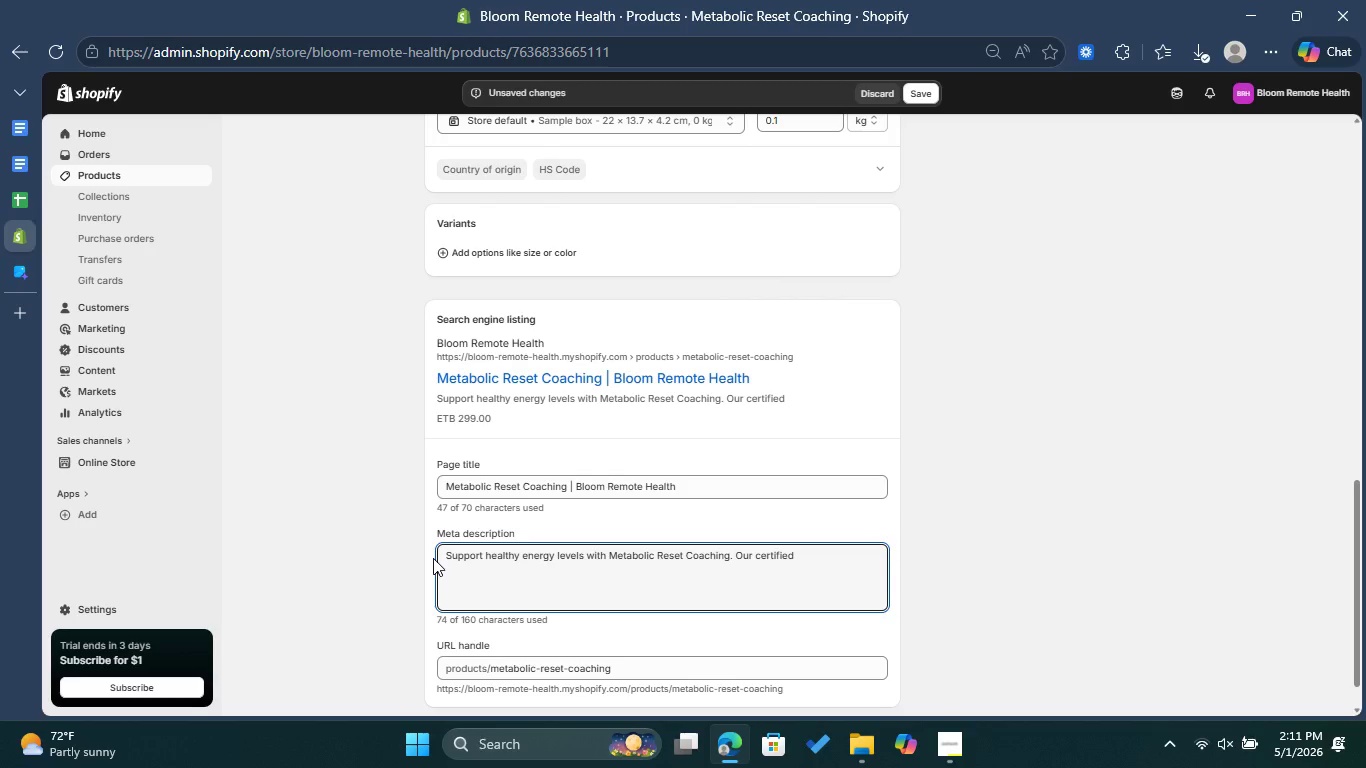 
type(c)
key(Backspace)
type( coaches provide )
 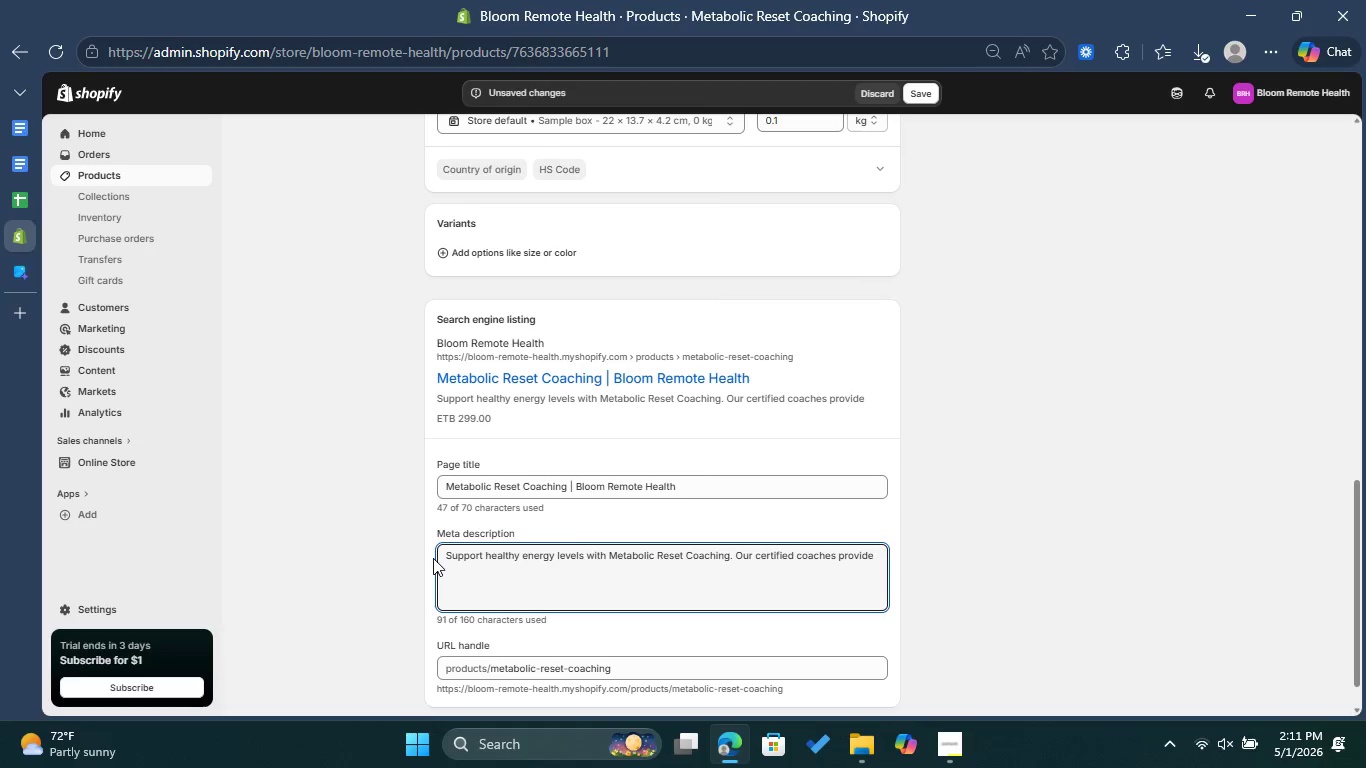 
wait(5.27)
 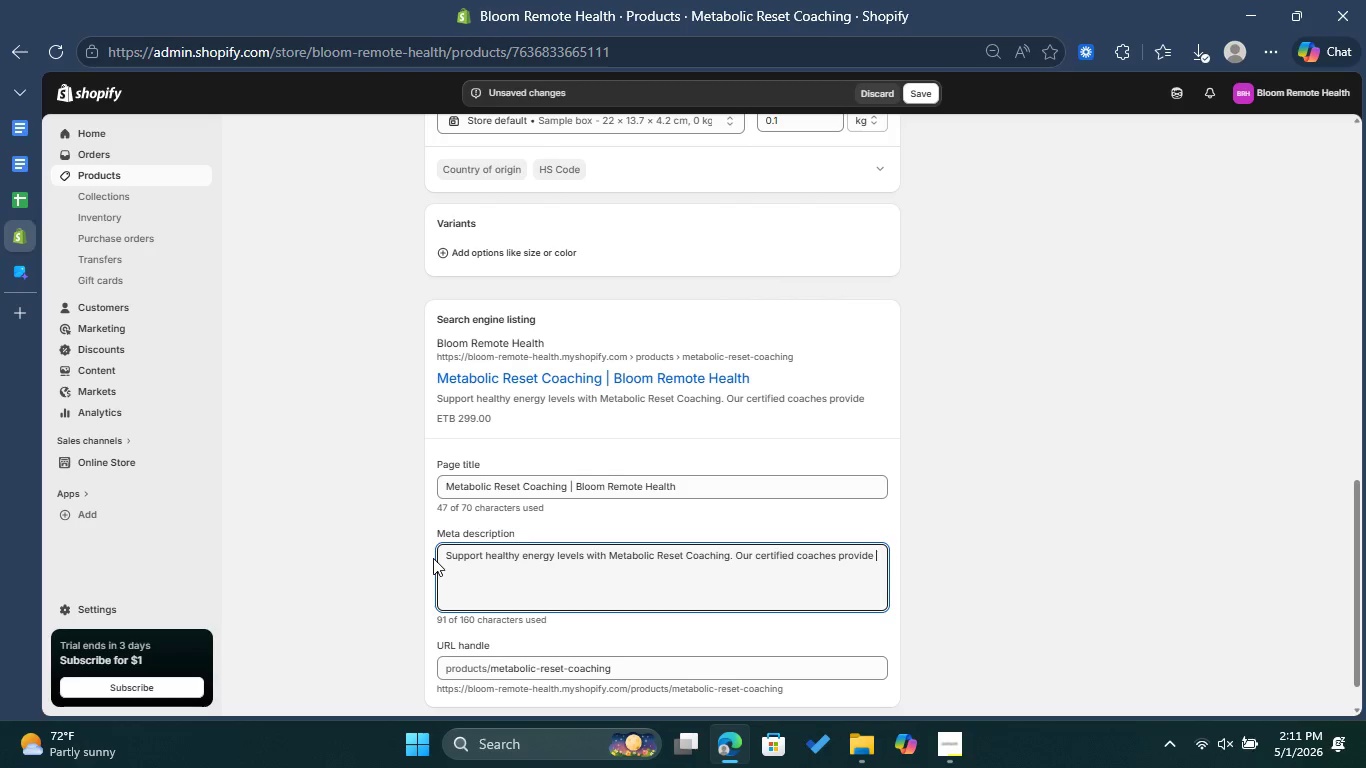 
type(pe)
key(Backspace)
type(rofessional stra)
 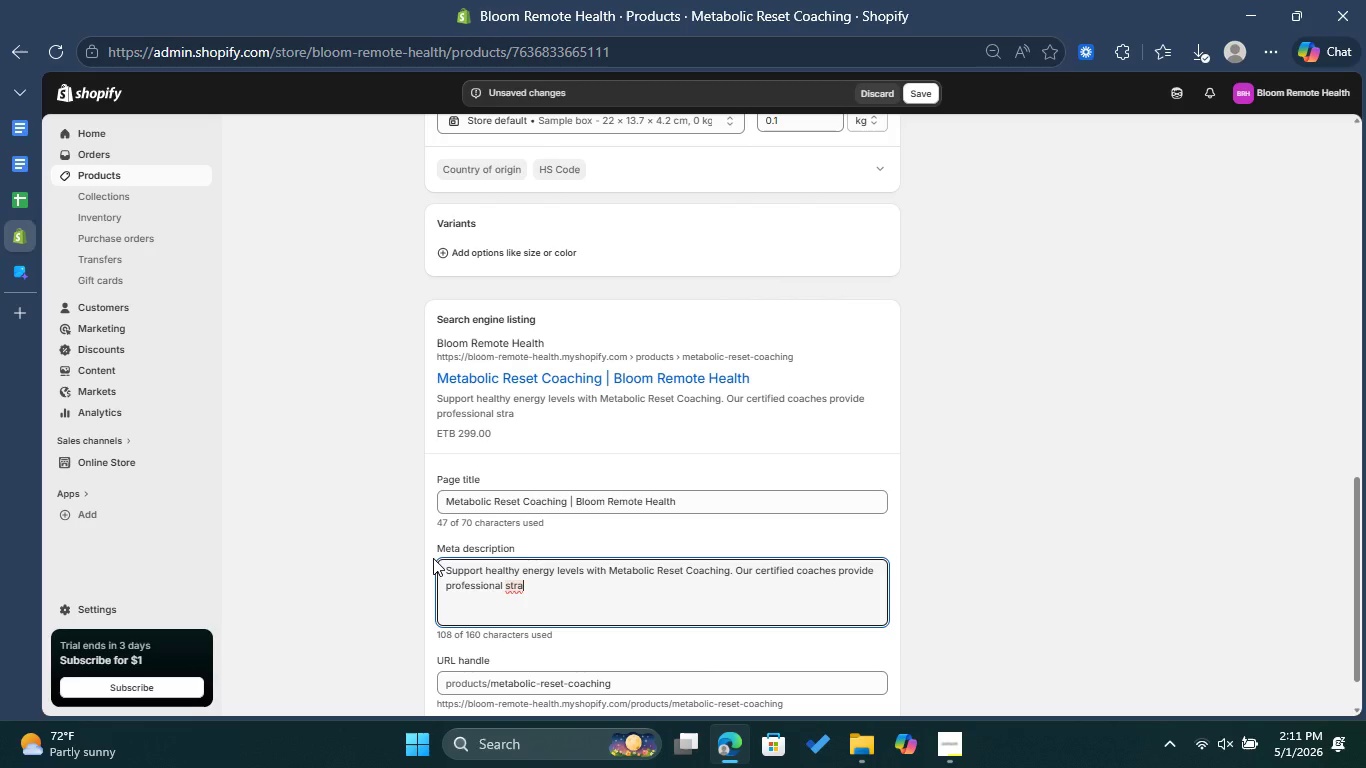 
type(tegies for metabolic wellness)
key(Backspace)
type(. Book )
 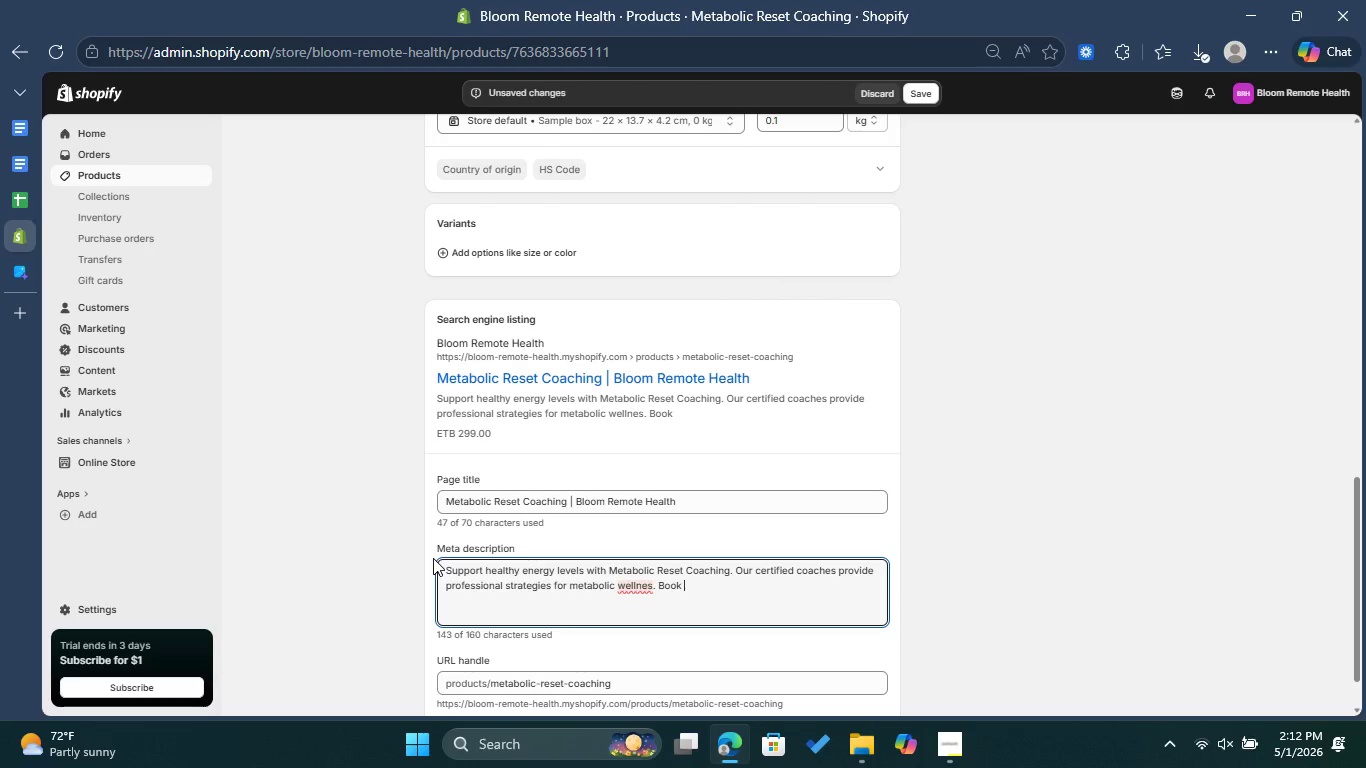 
left_click([629, 579])
 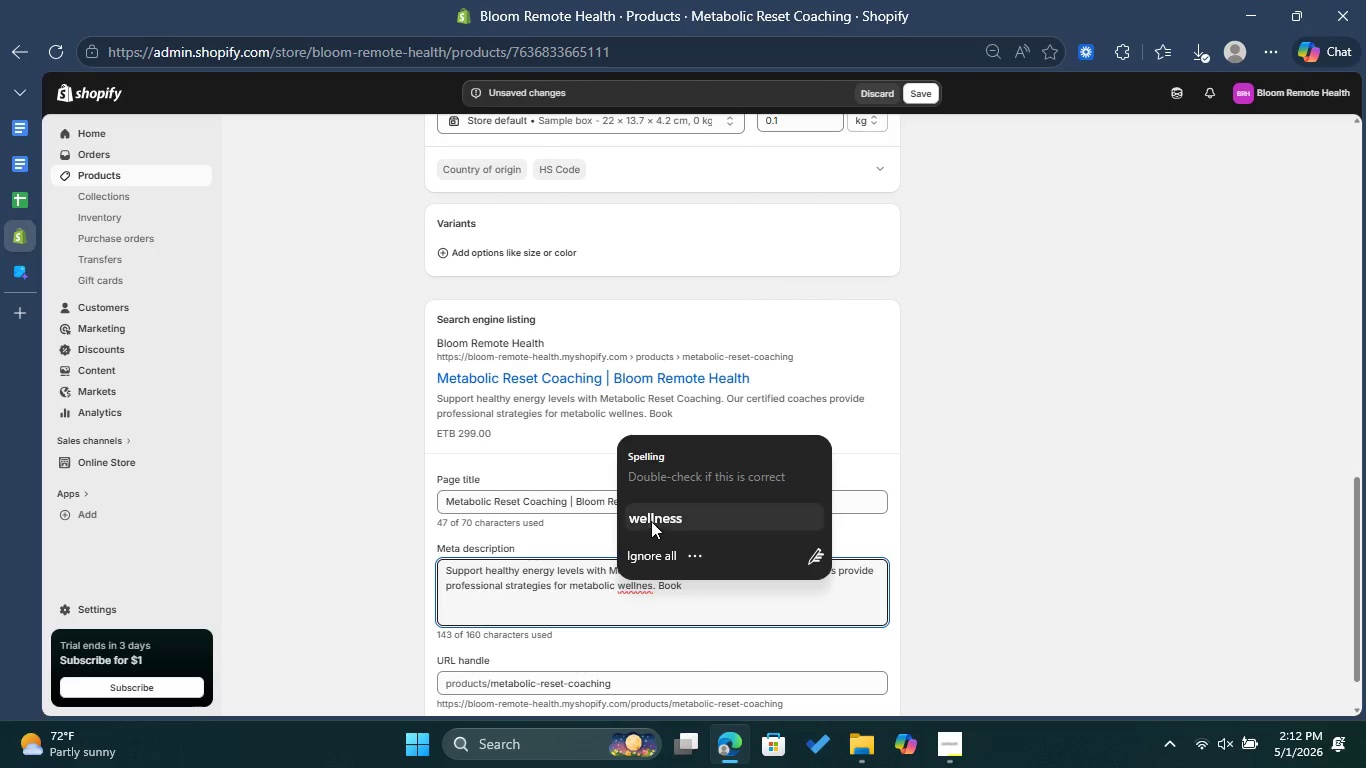 
left_click([659, 513])
 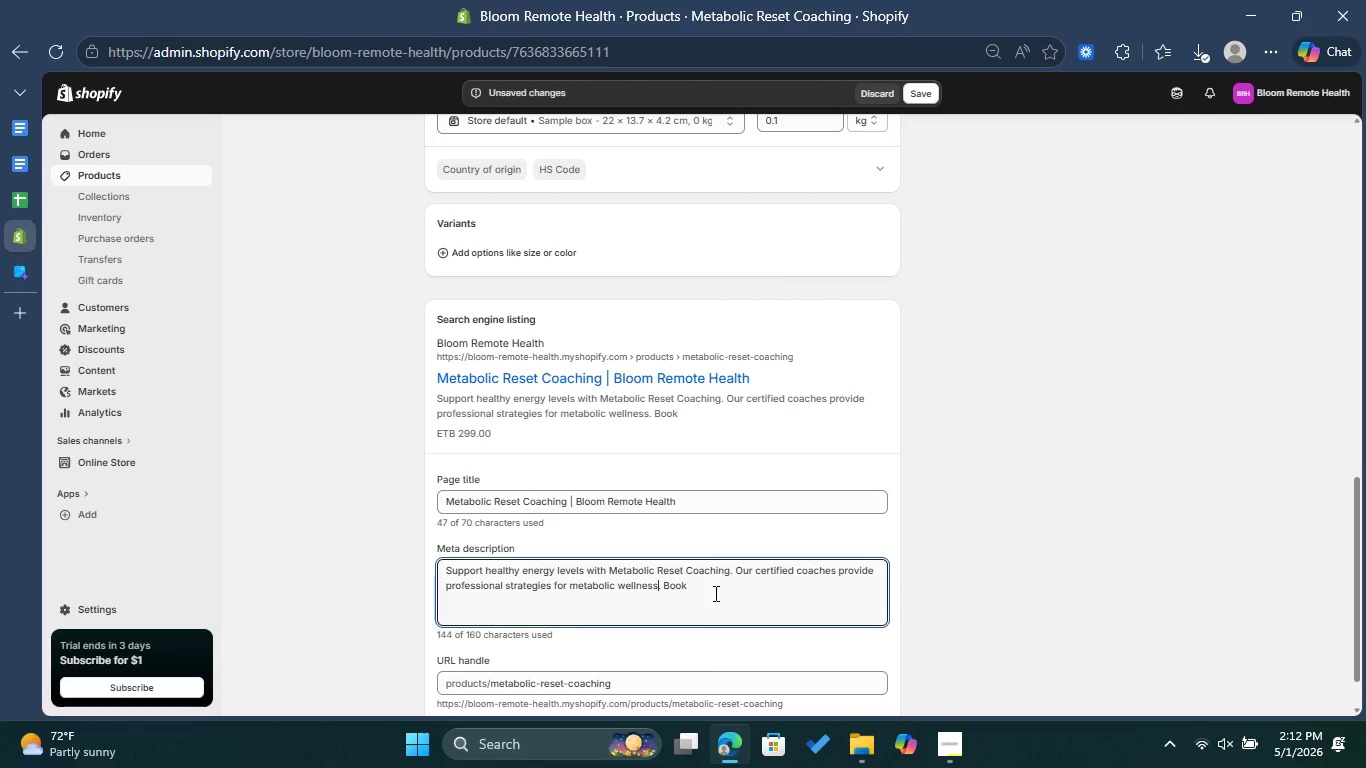 
left_click([714, 593])
 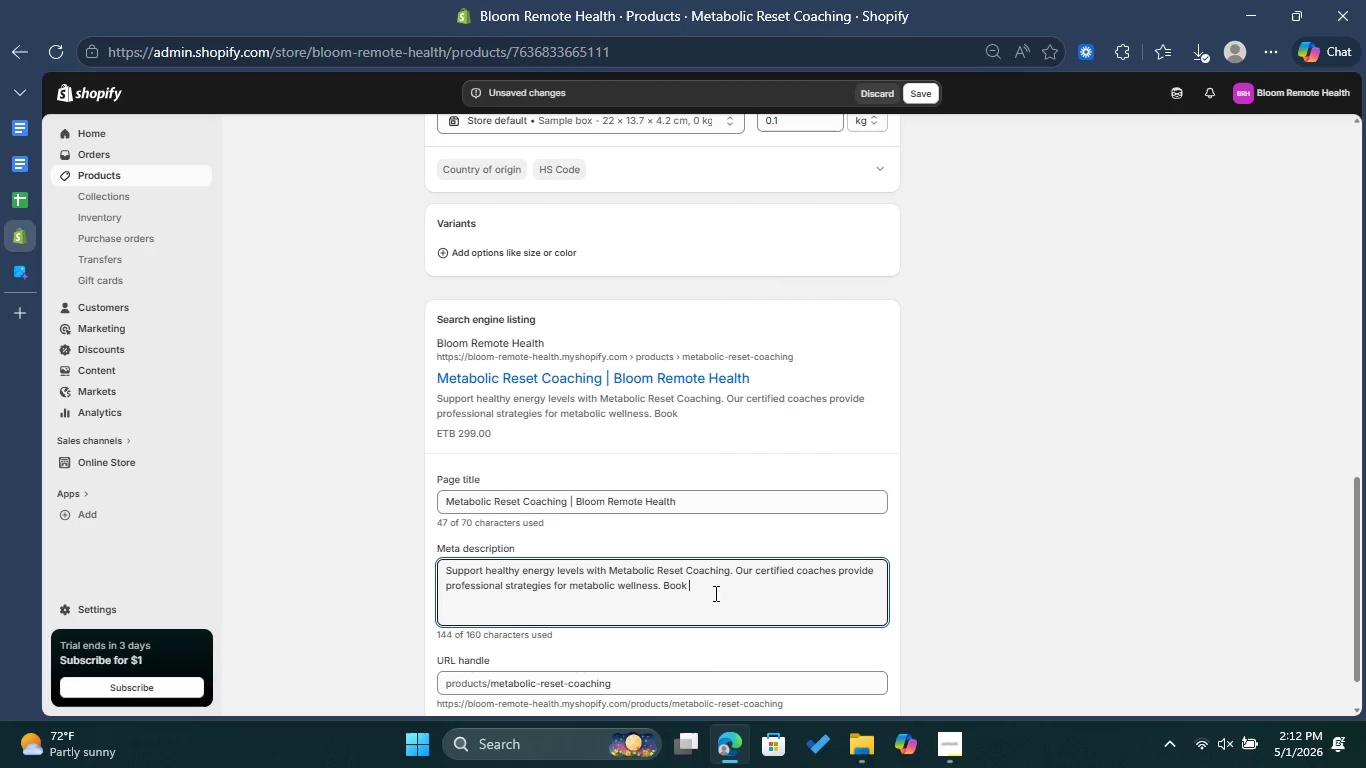 
type(today )
 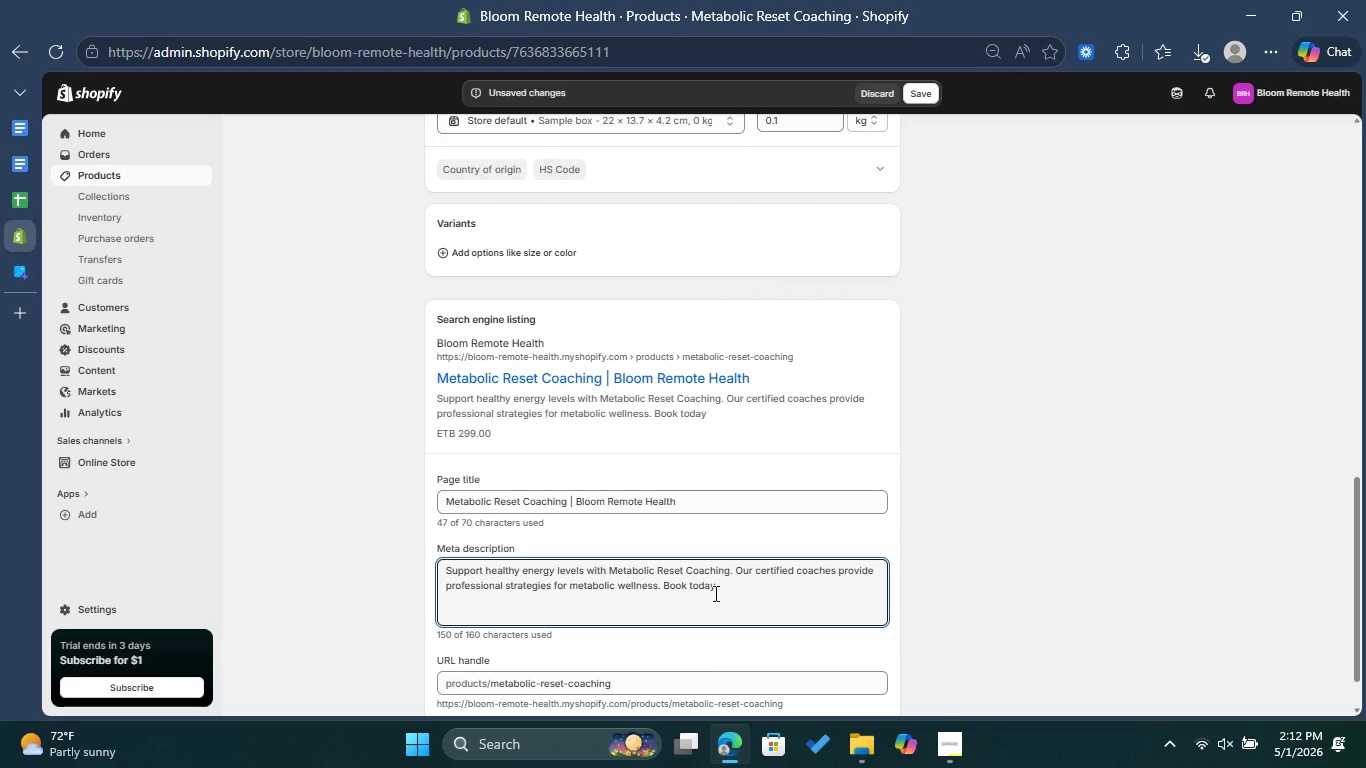 
wait(5.48)
 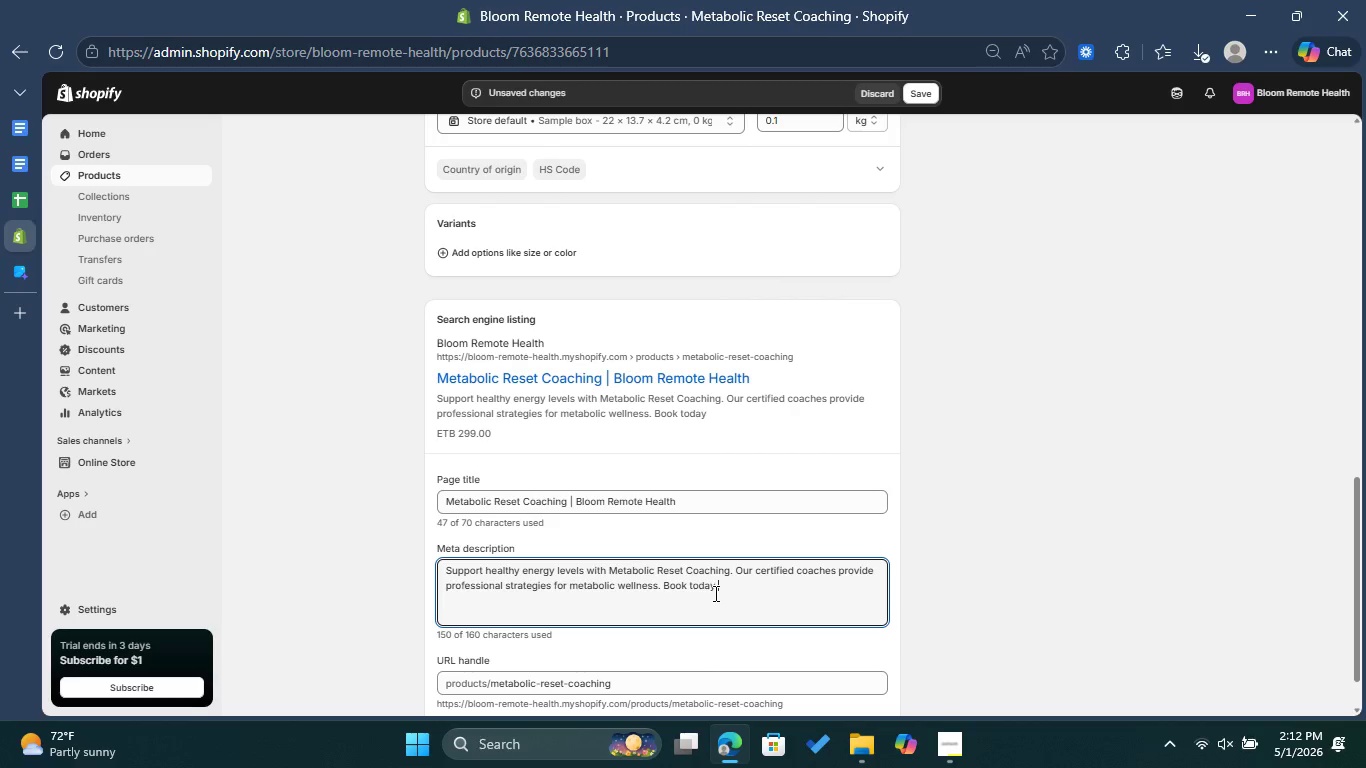 
key(Backspace)
 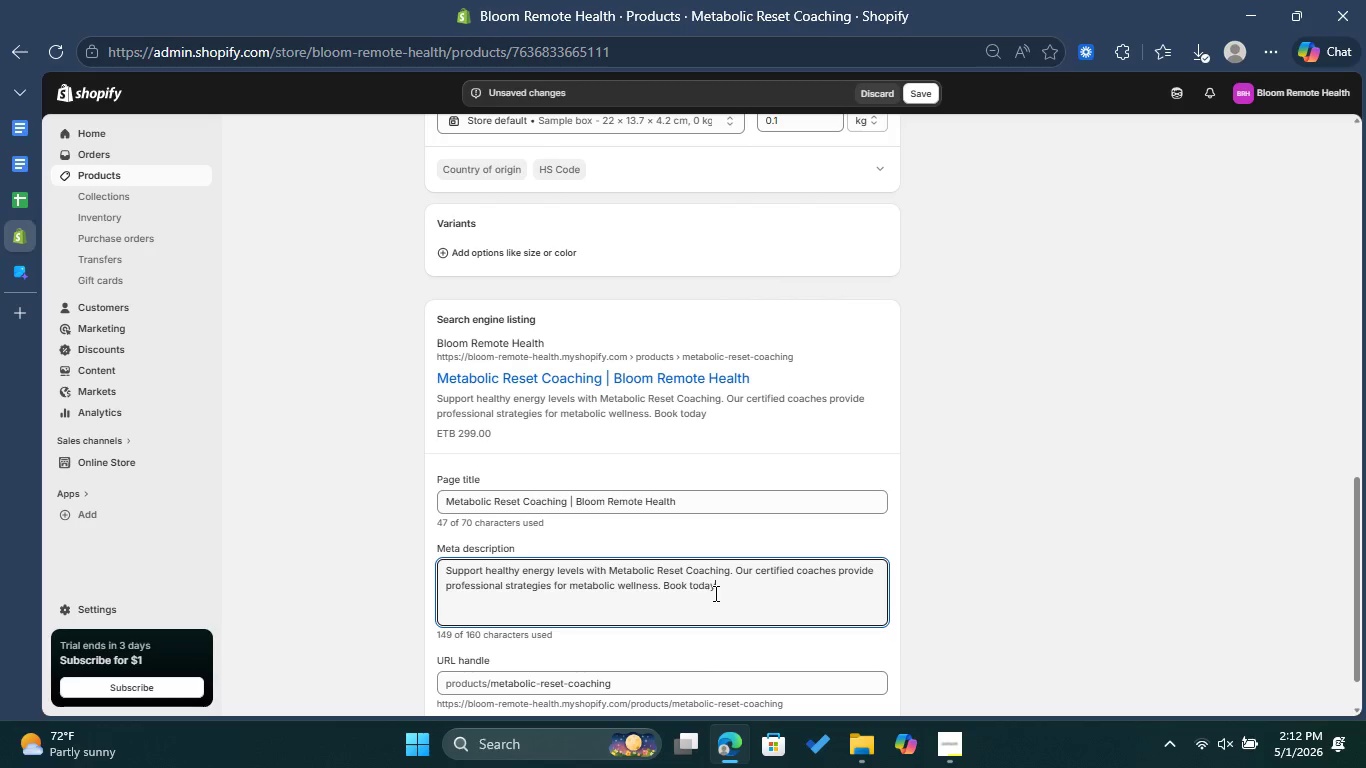 
key(Shift+1)
 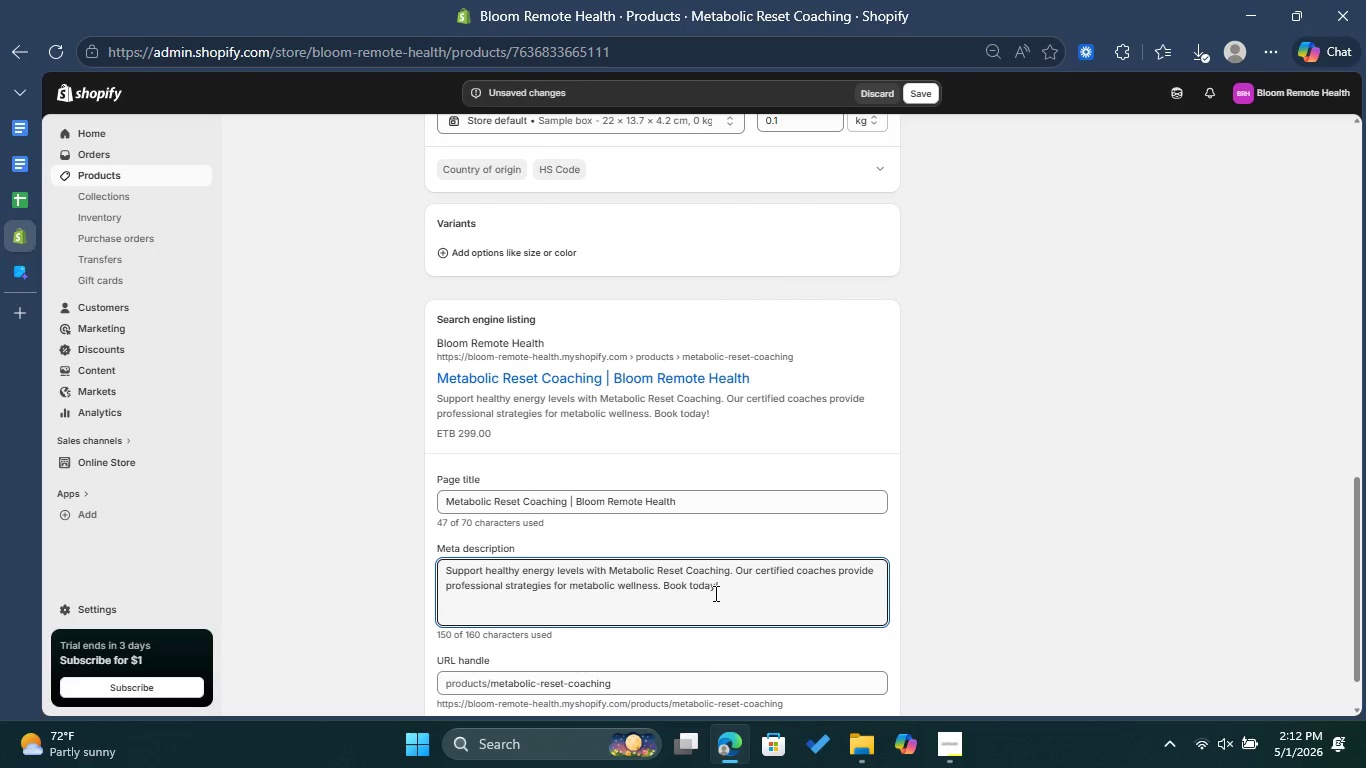 
wait(12.14)
 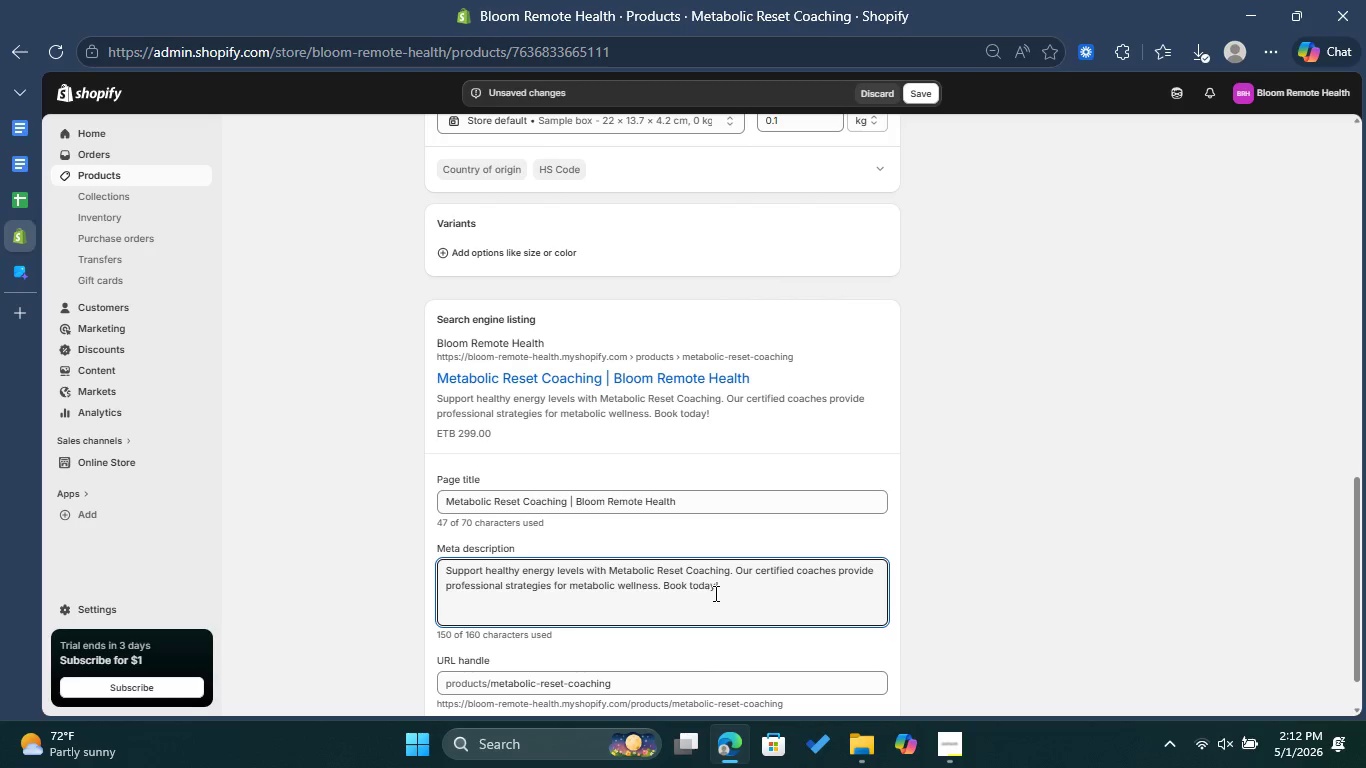 
scroll: coordinate [972, 528], scroll_direction: up, amount: 11.0
 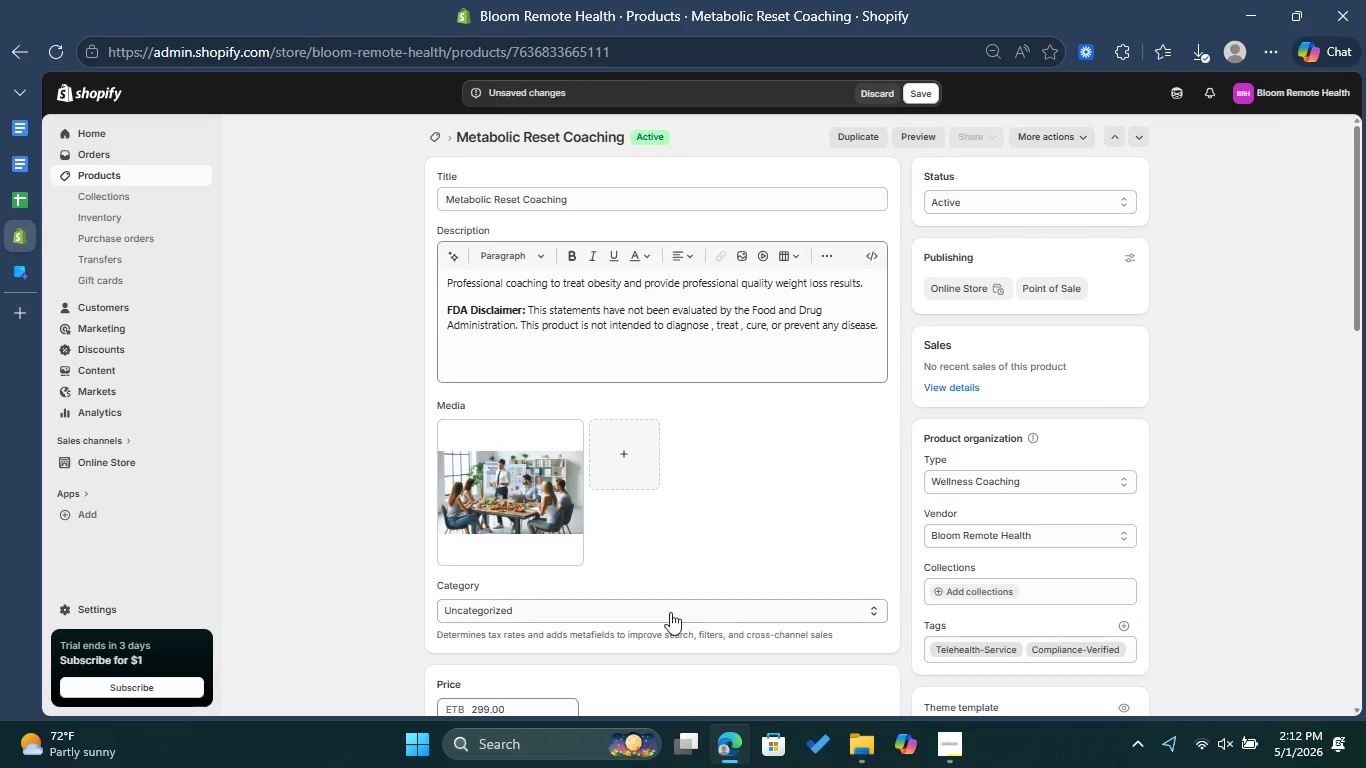 
left_click([661, 613])
 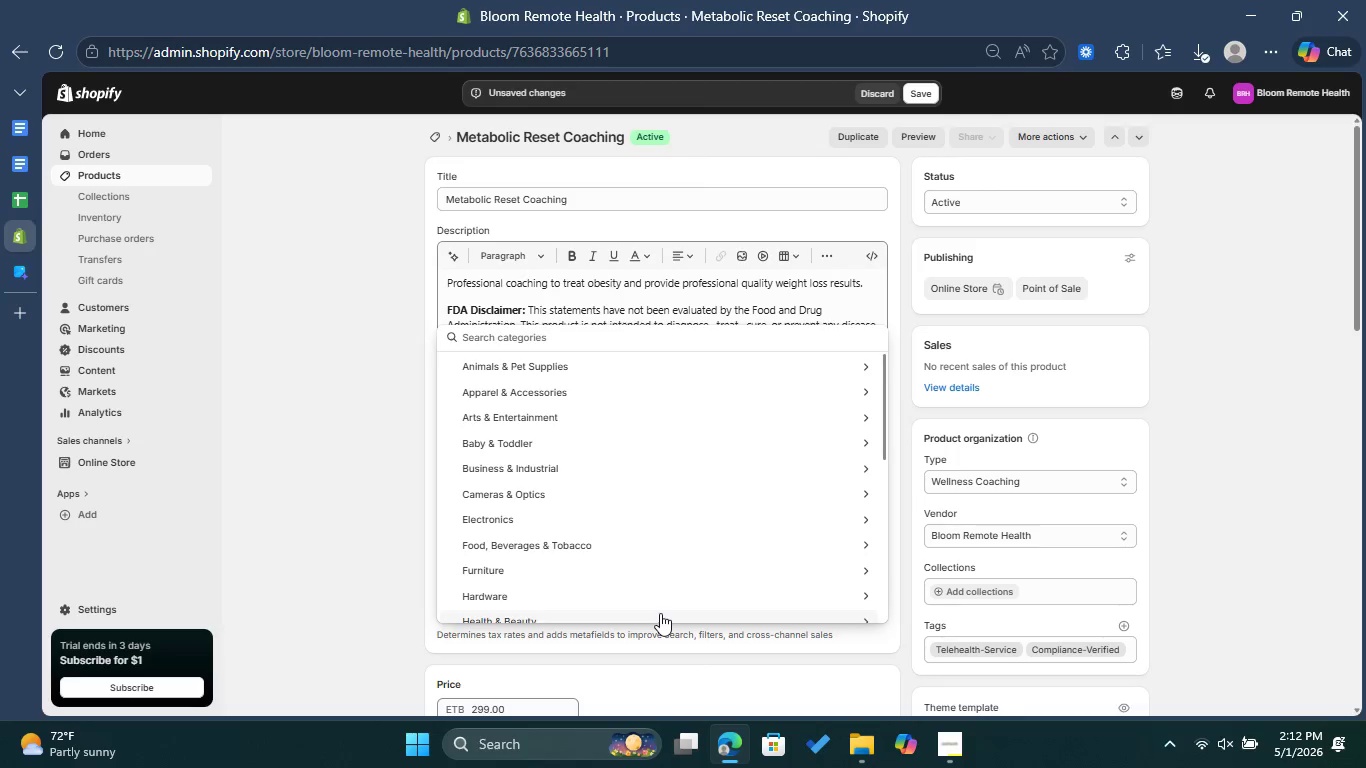 
wait(5.44)
 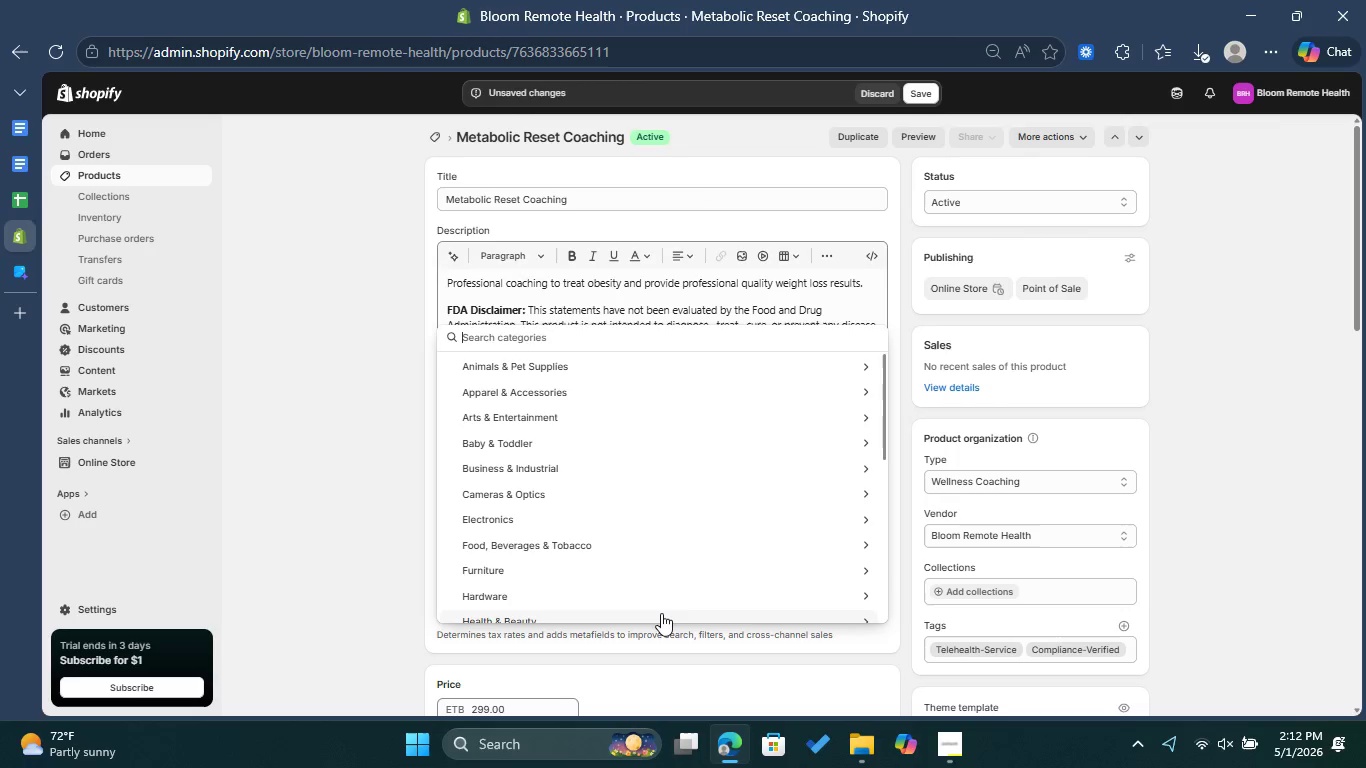 
type(Health )
 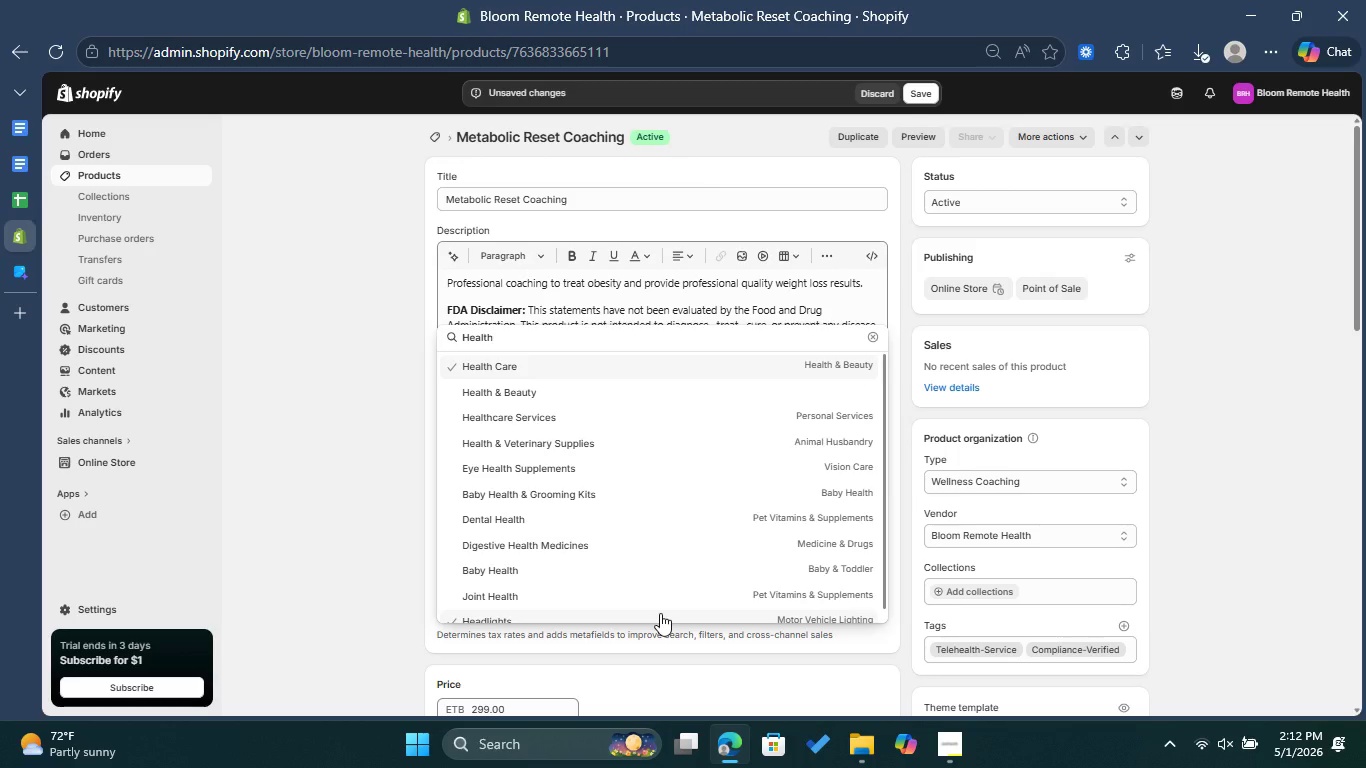 
left_click([546, 399])
 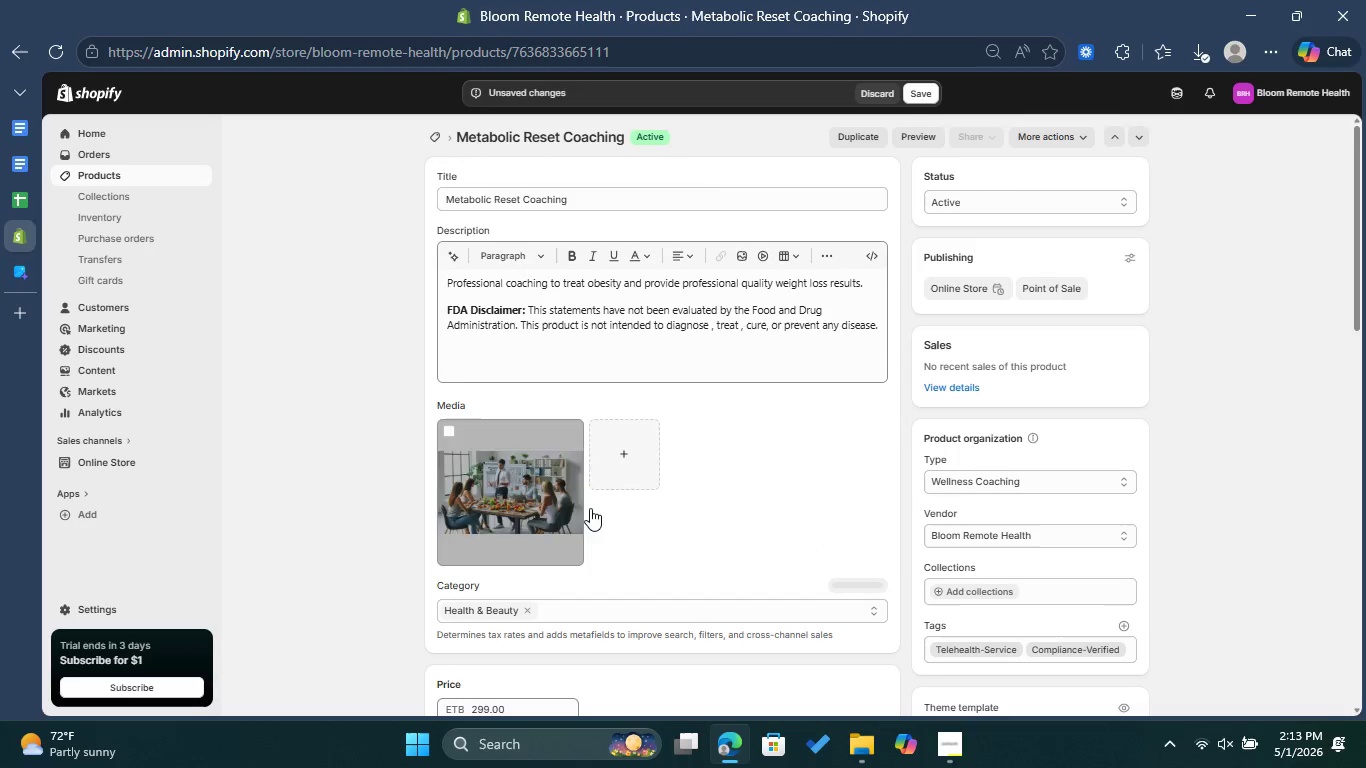 
left_click([604, 610])
 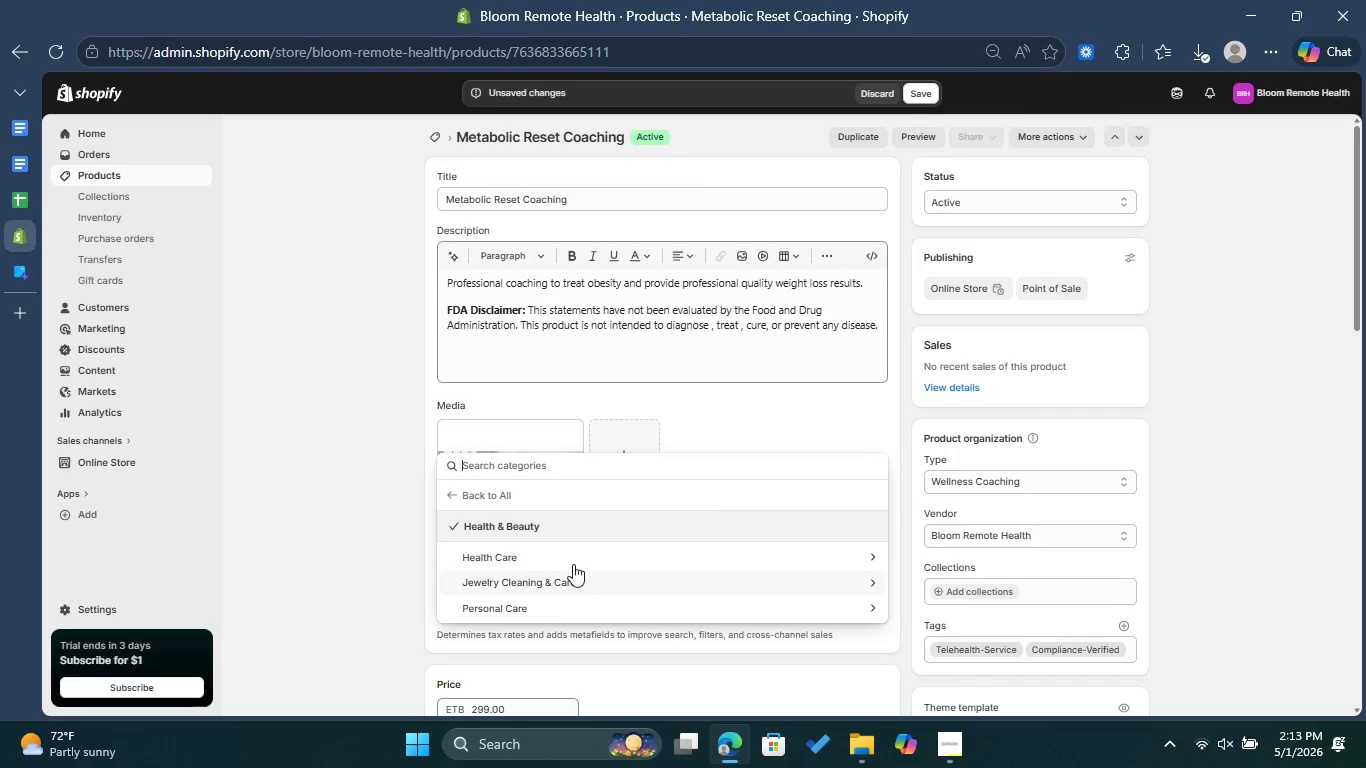 
left_click([569, 555])
 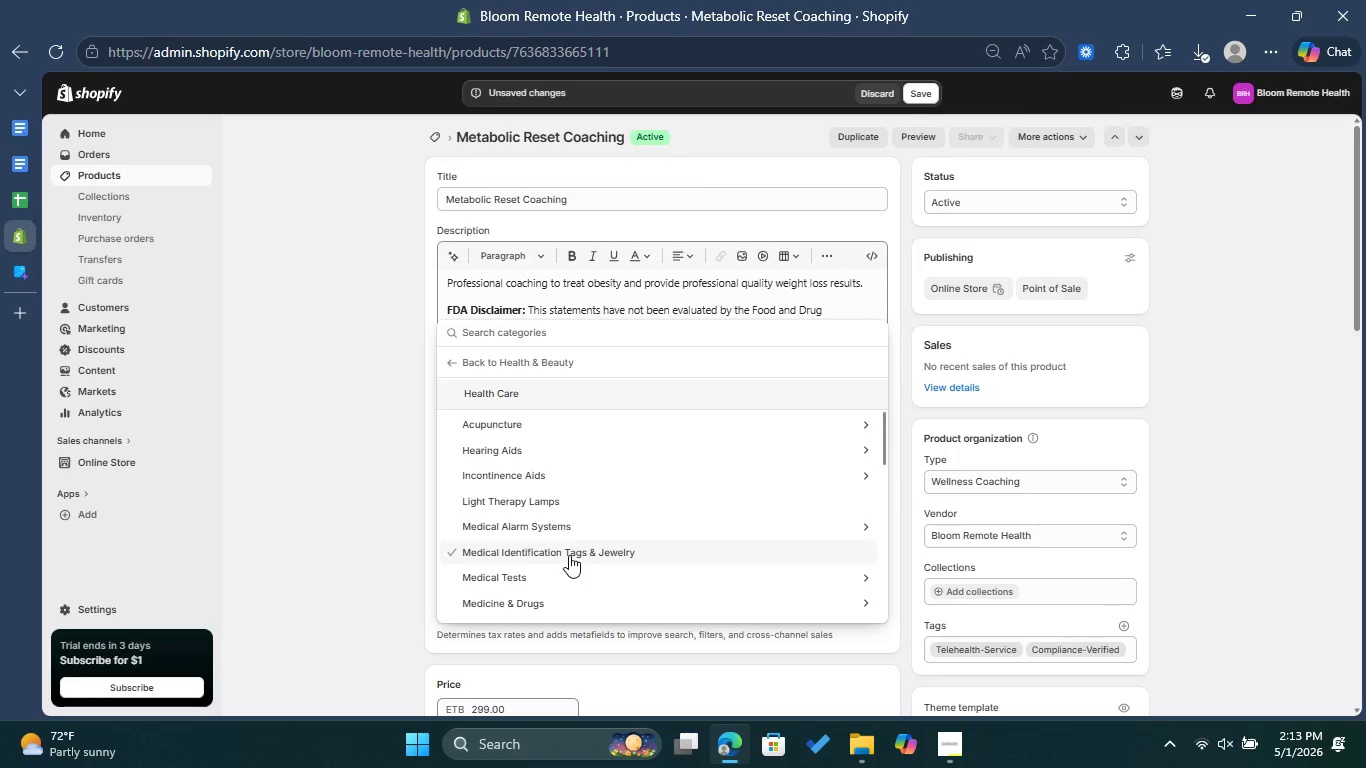 
left_click([541, 391])
 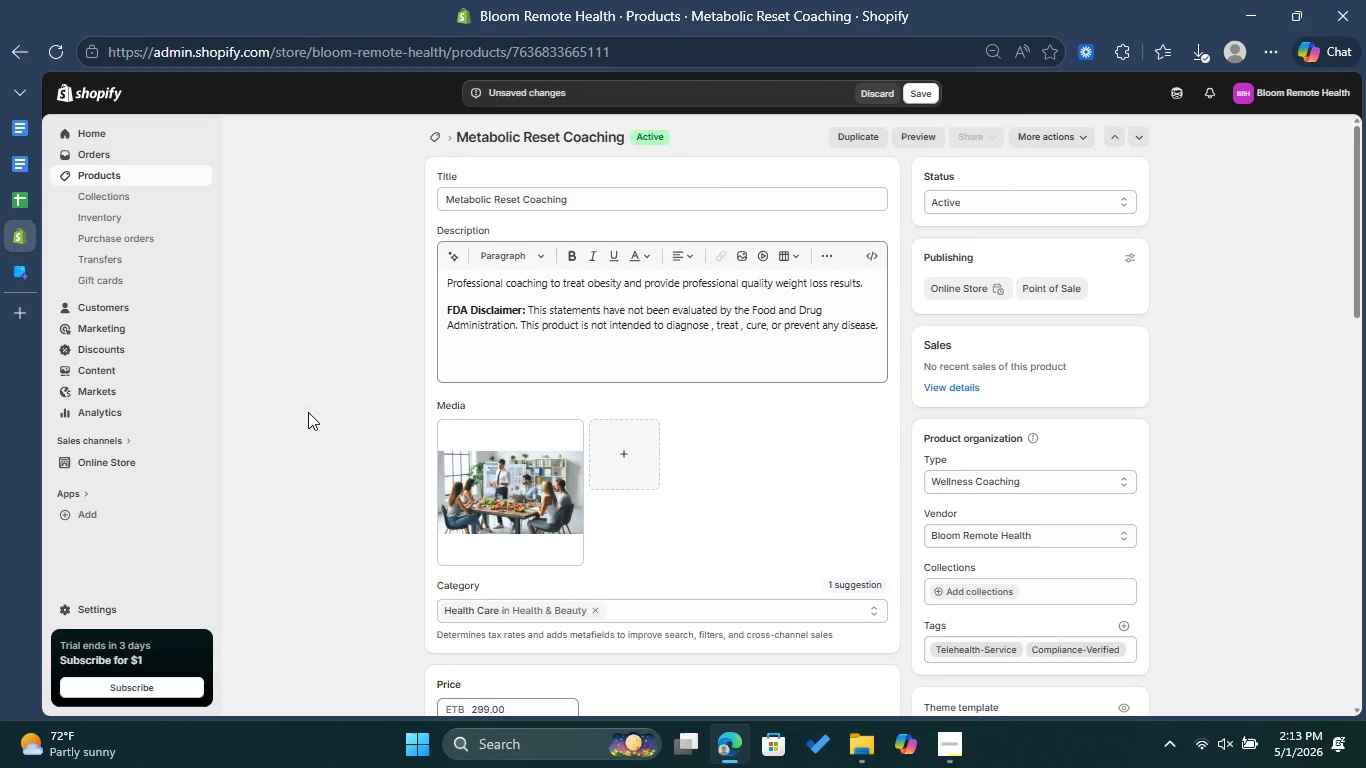 
wait(6.33)
 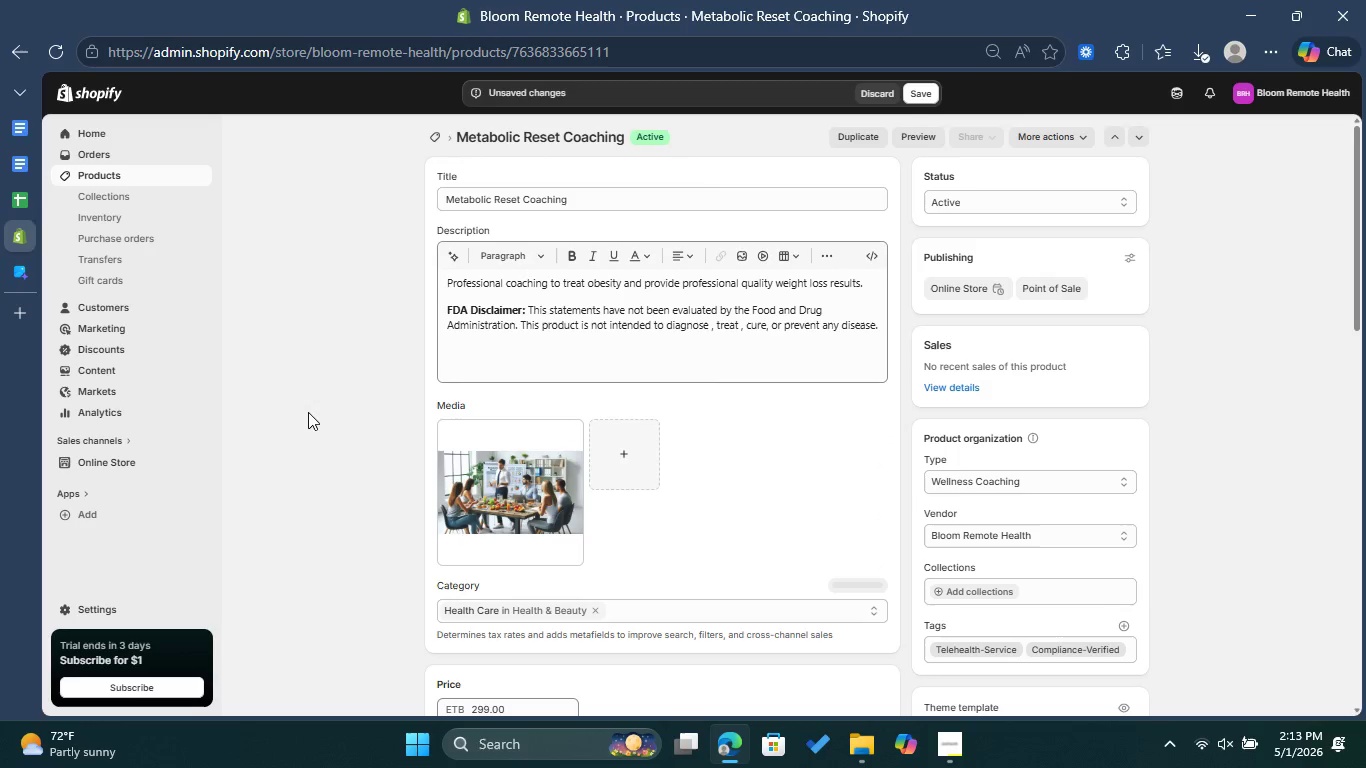 
scroll: coordinate [823, 408], scroll_direction: down, amount: 12.0
 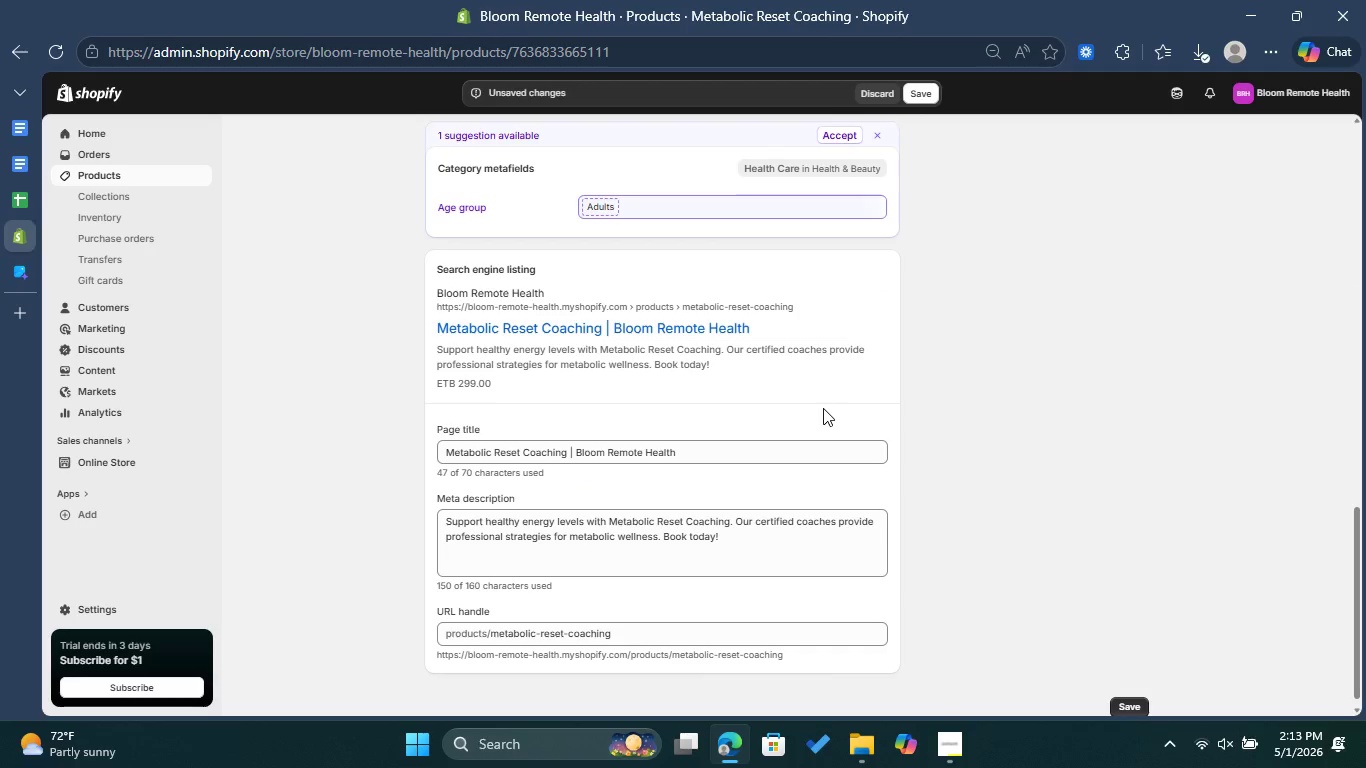 
scroll: coordinate [823, 408], scroll_direction: up, amount: 9.0
 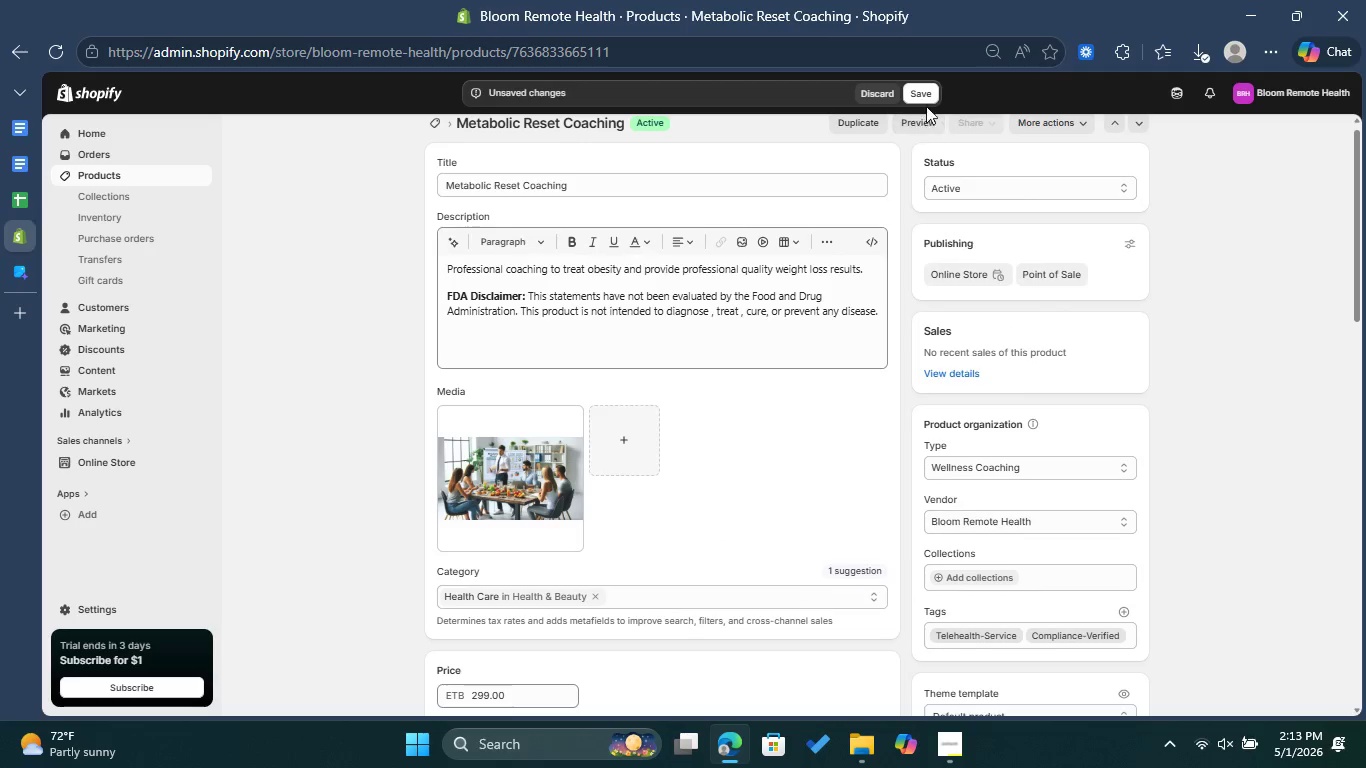 
left_click([928, 97])
 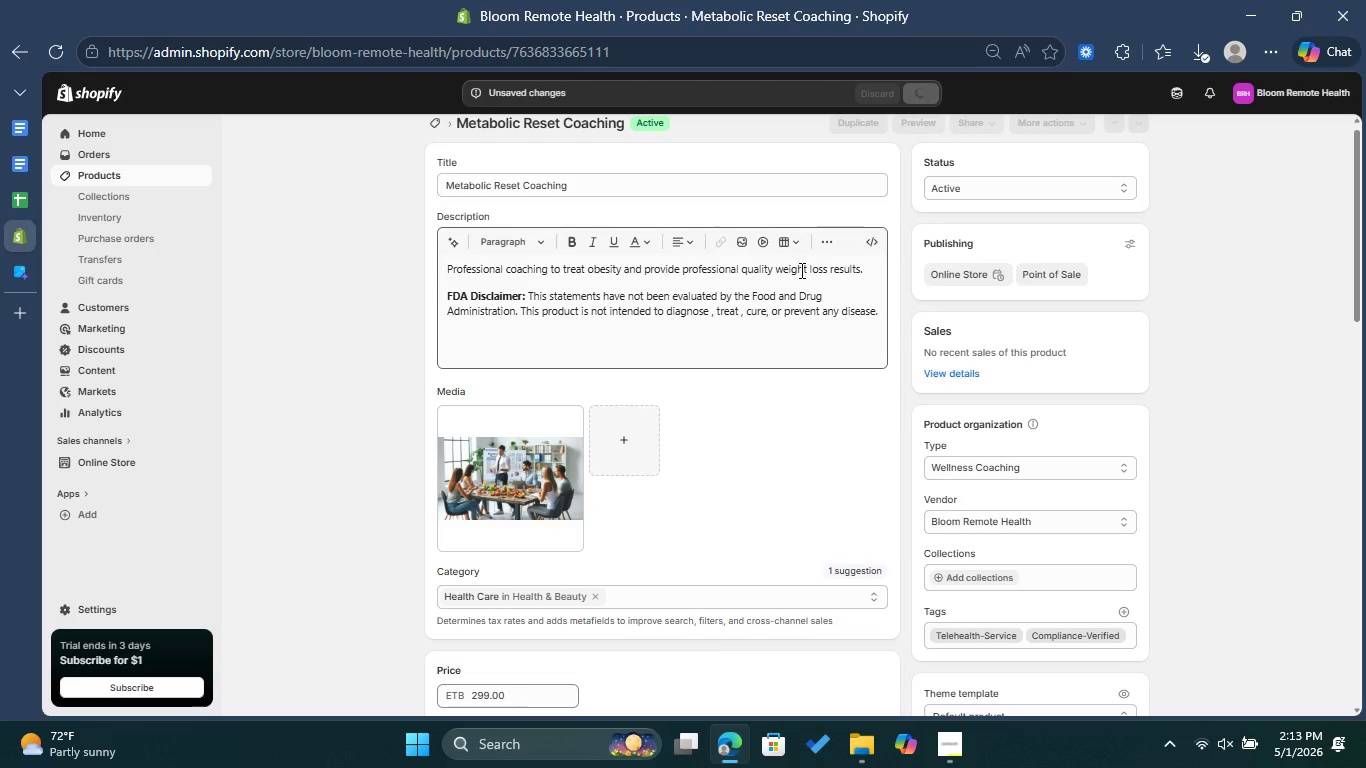 
wait(8.11)
 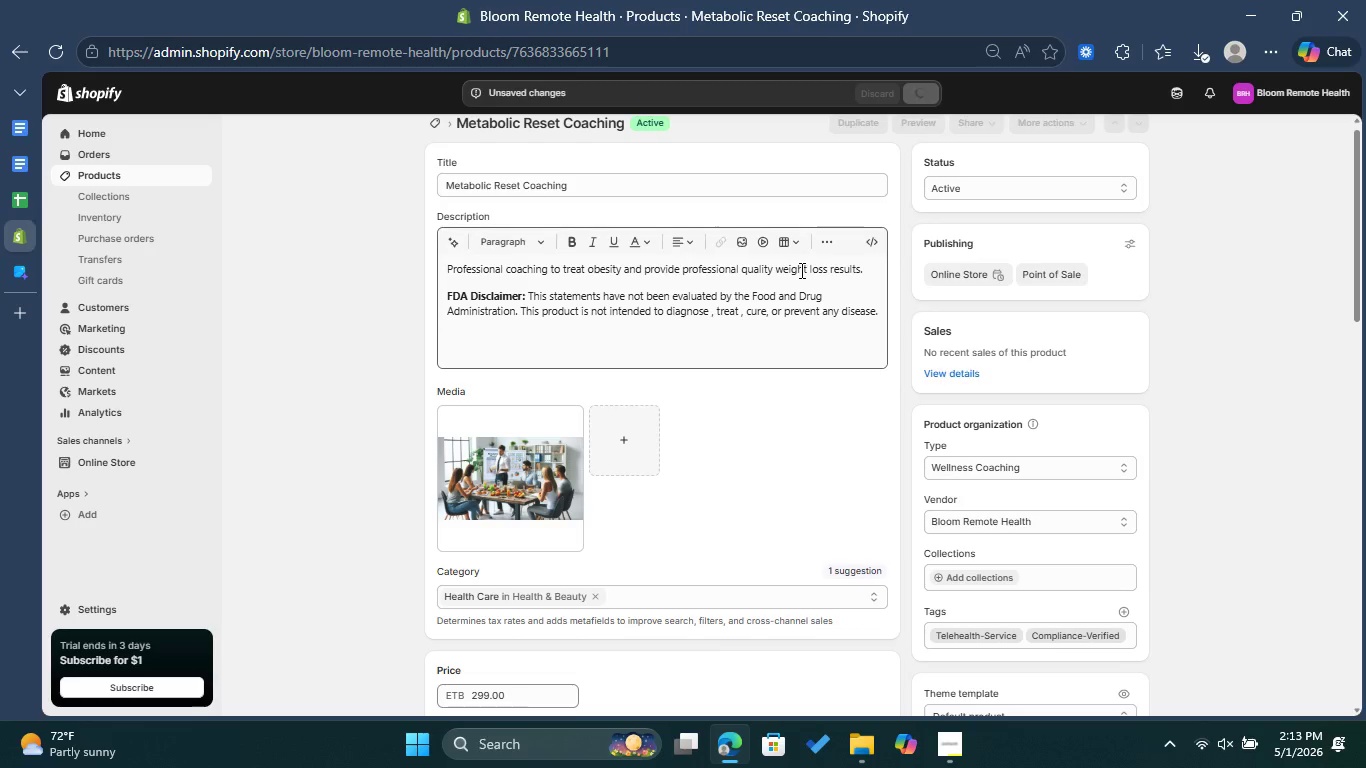 
left_click([431, 118])
 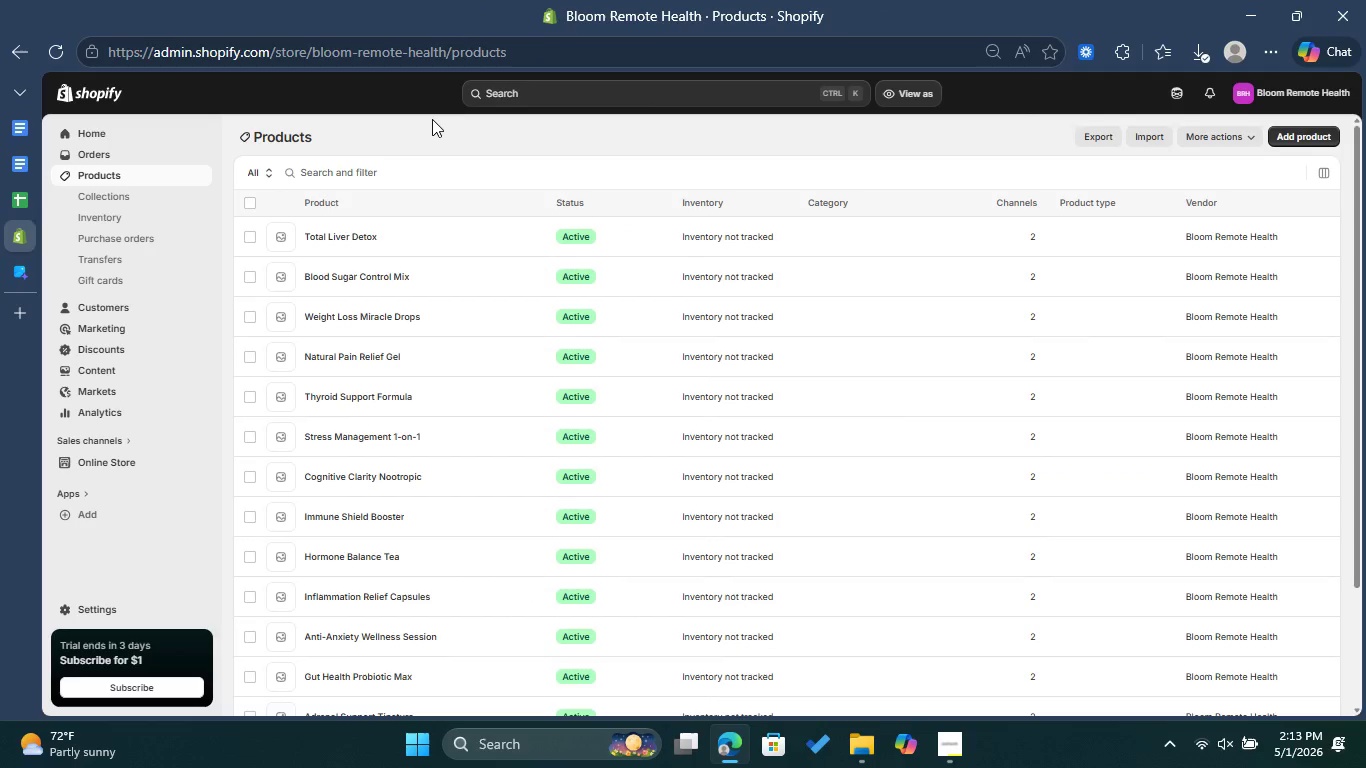 
wait(5.16)
 